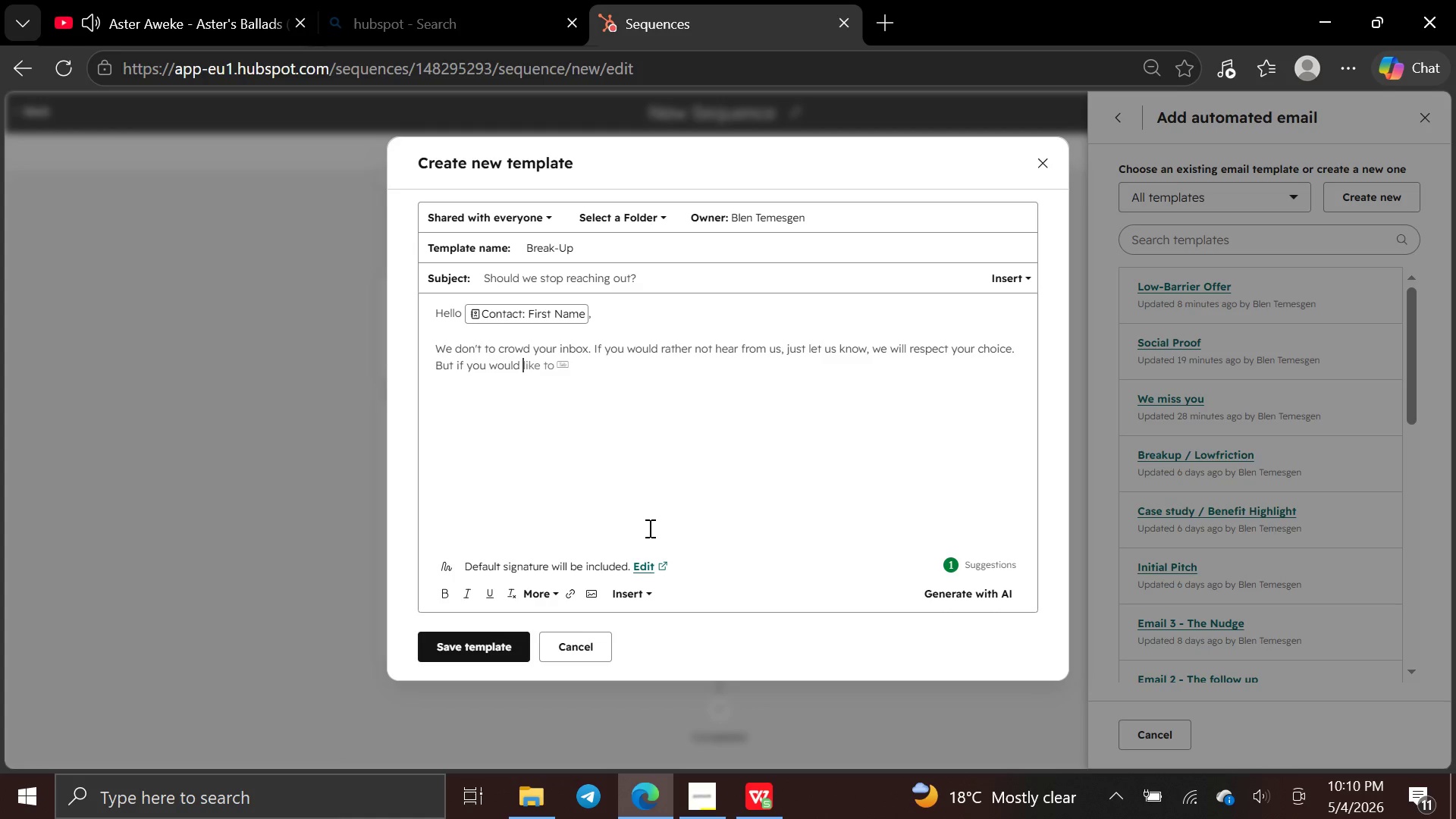 
wait(9.17)
 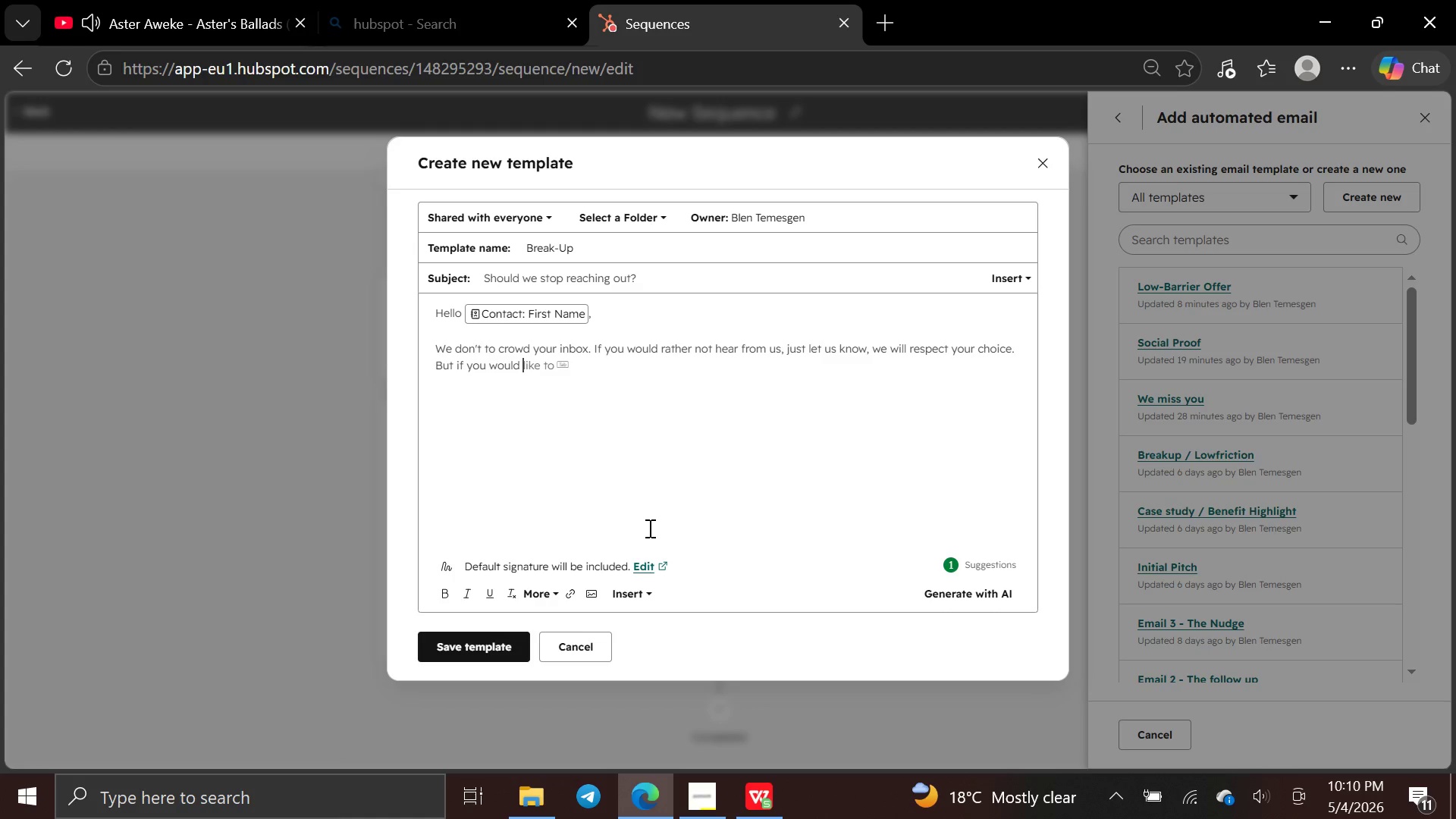 
type(like to stay )
 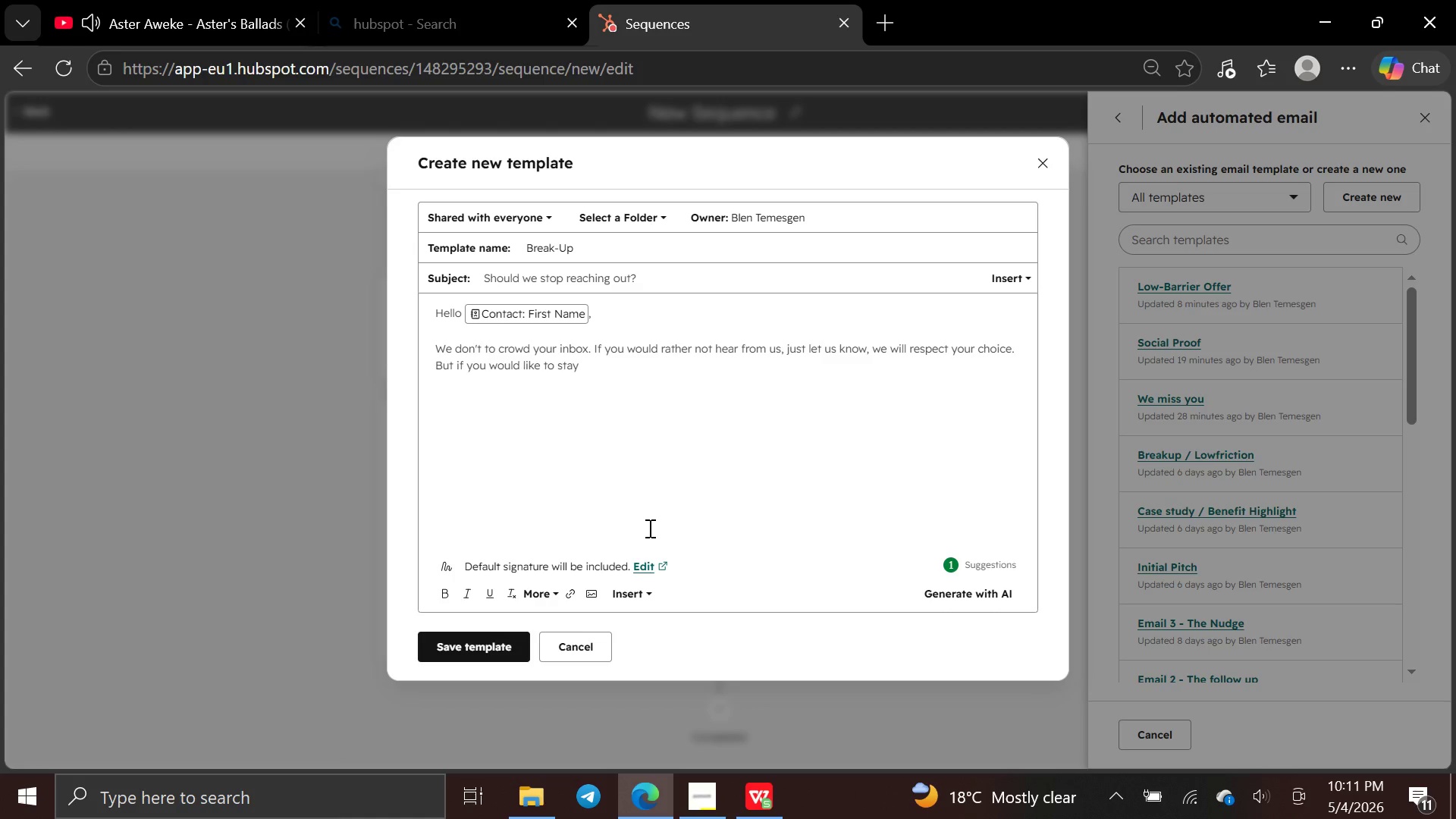 
wait(5.31)
 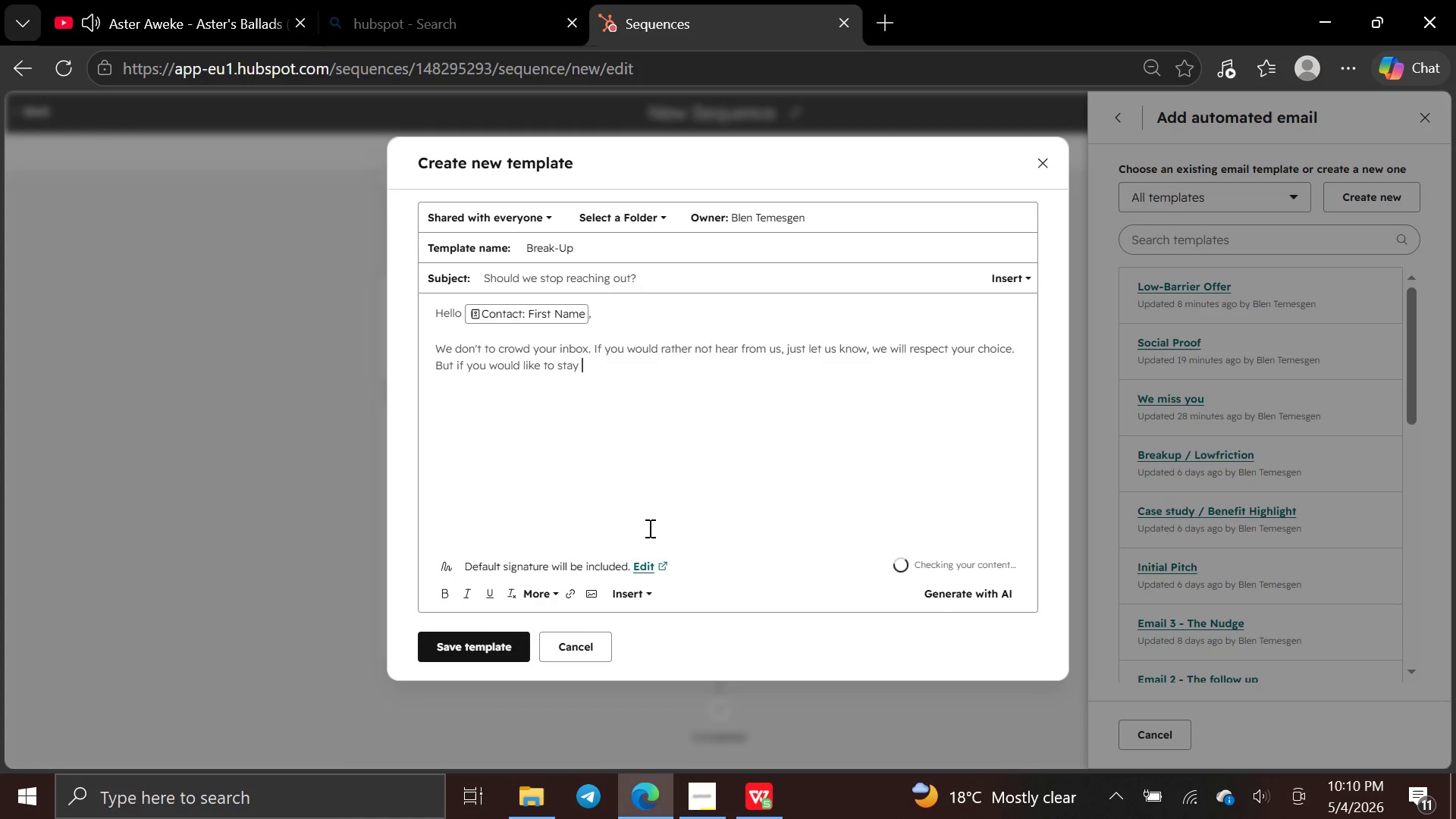 
type(in tj)
key(Backspace)
type(he loop)
 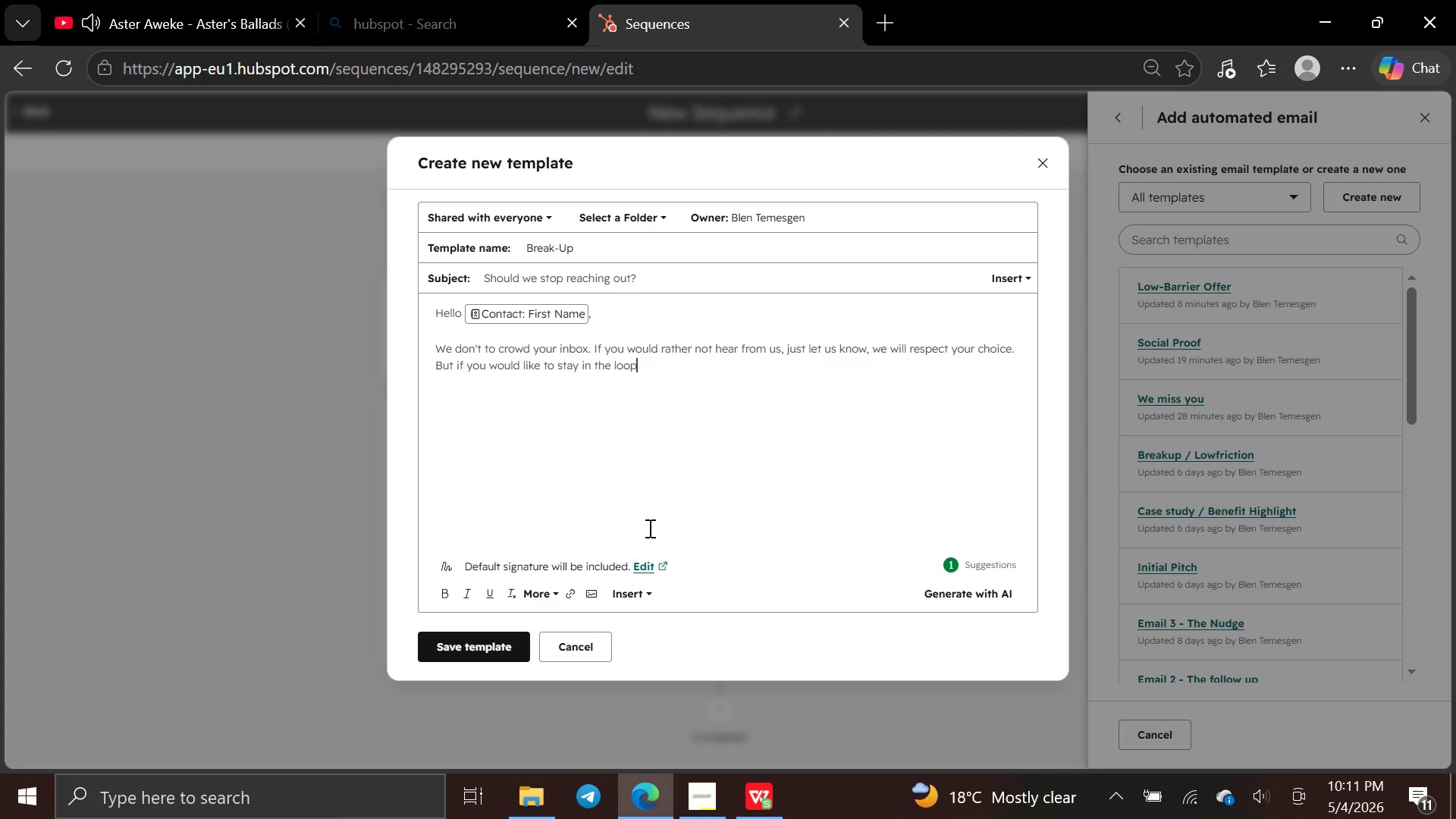 
type(, we'll keep you updated )
 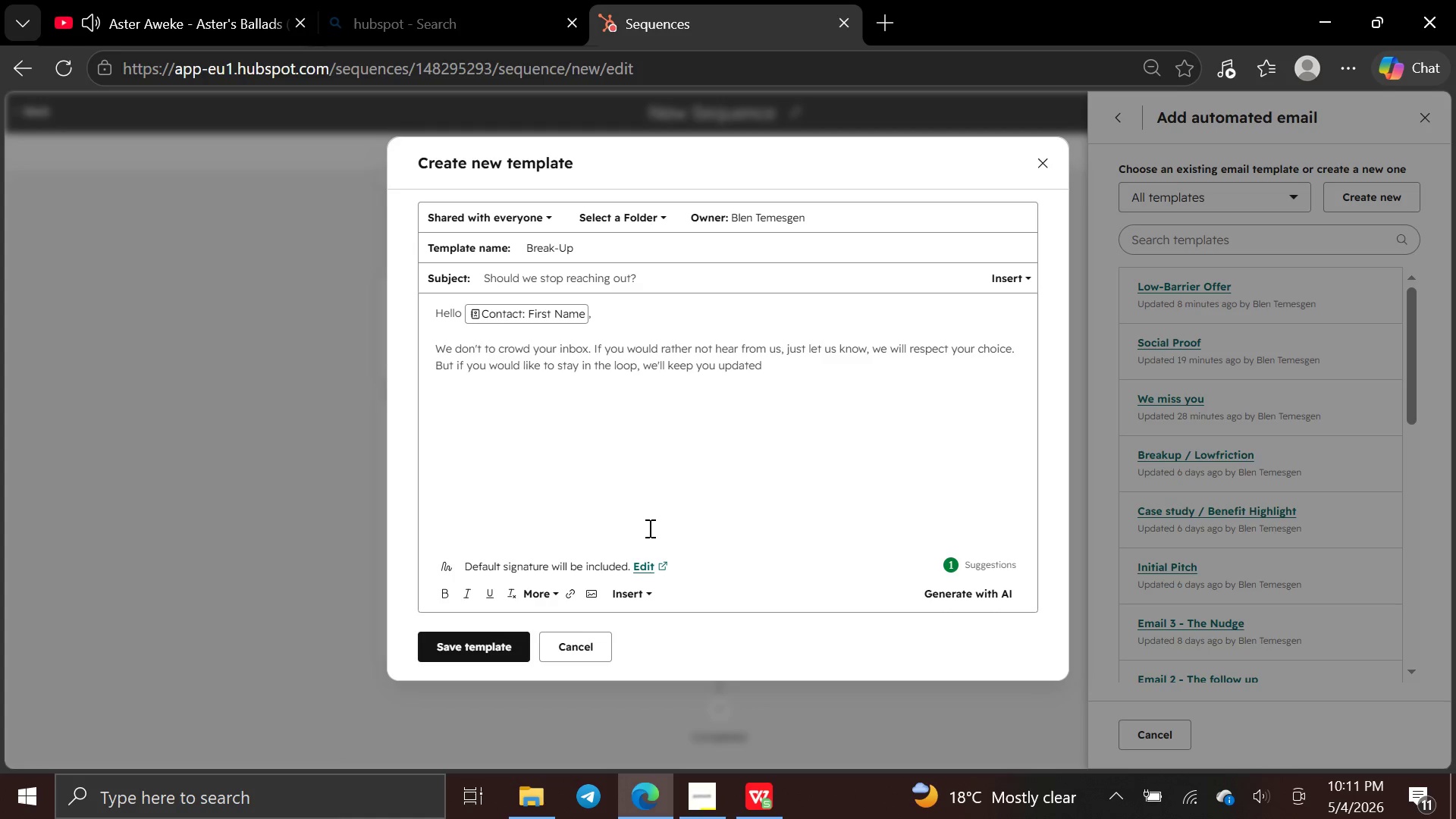 
type(on future offers, new equipment, and community events.)
 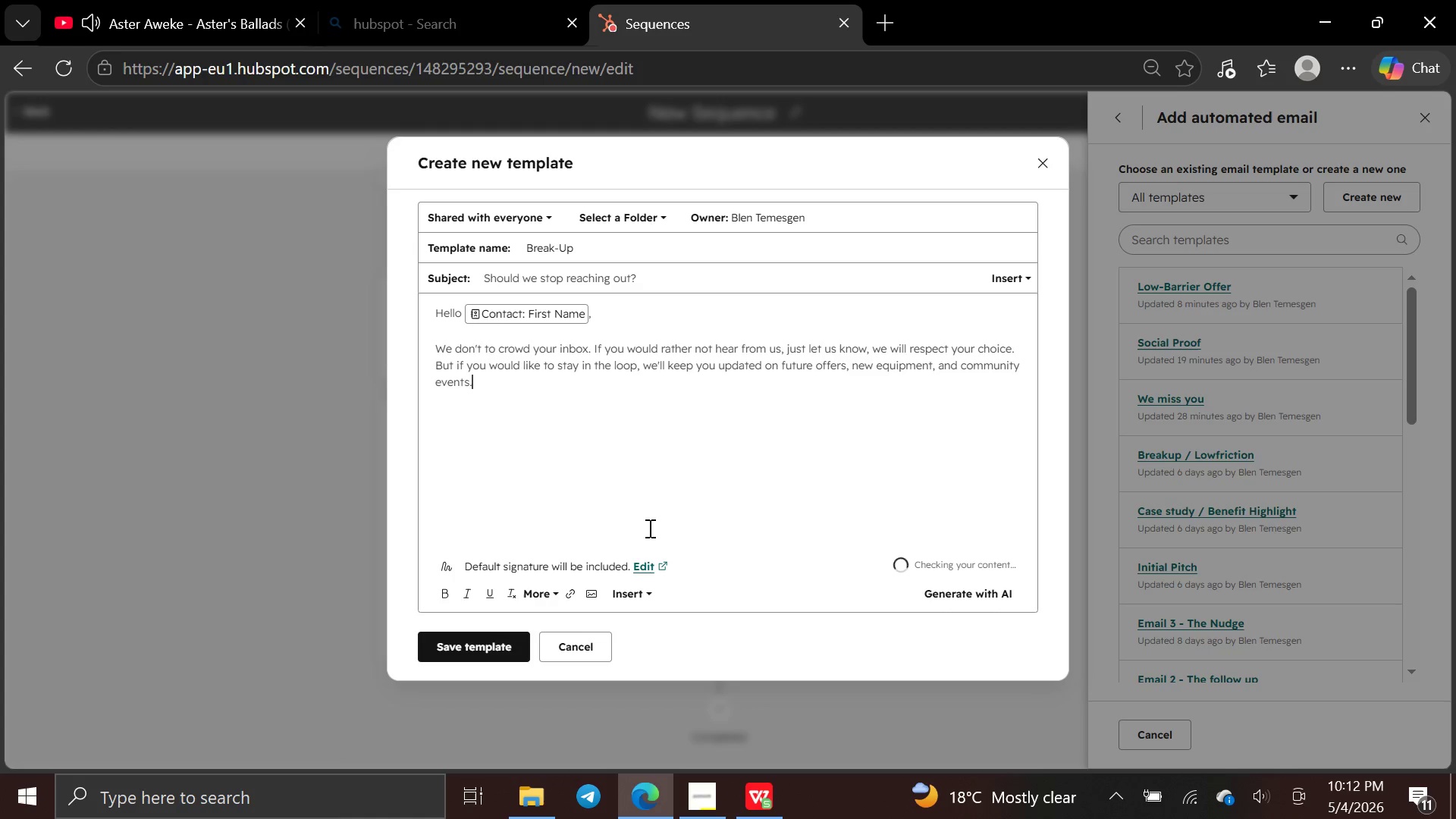 
key(Enter)
 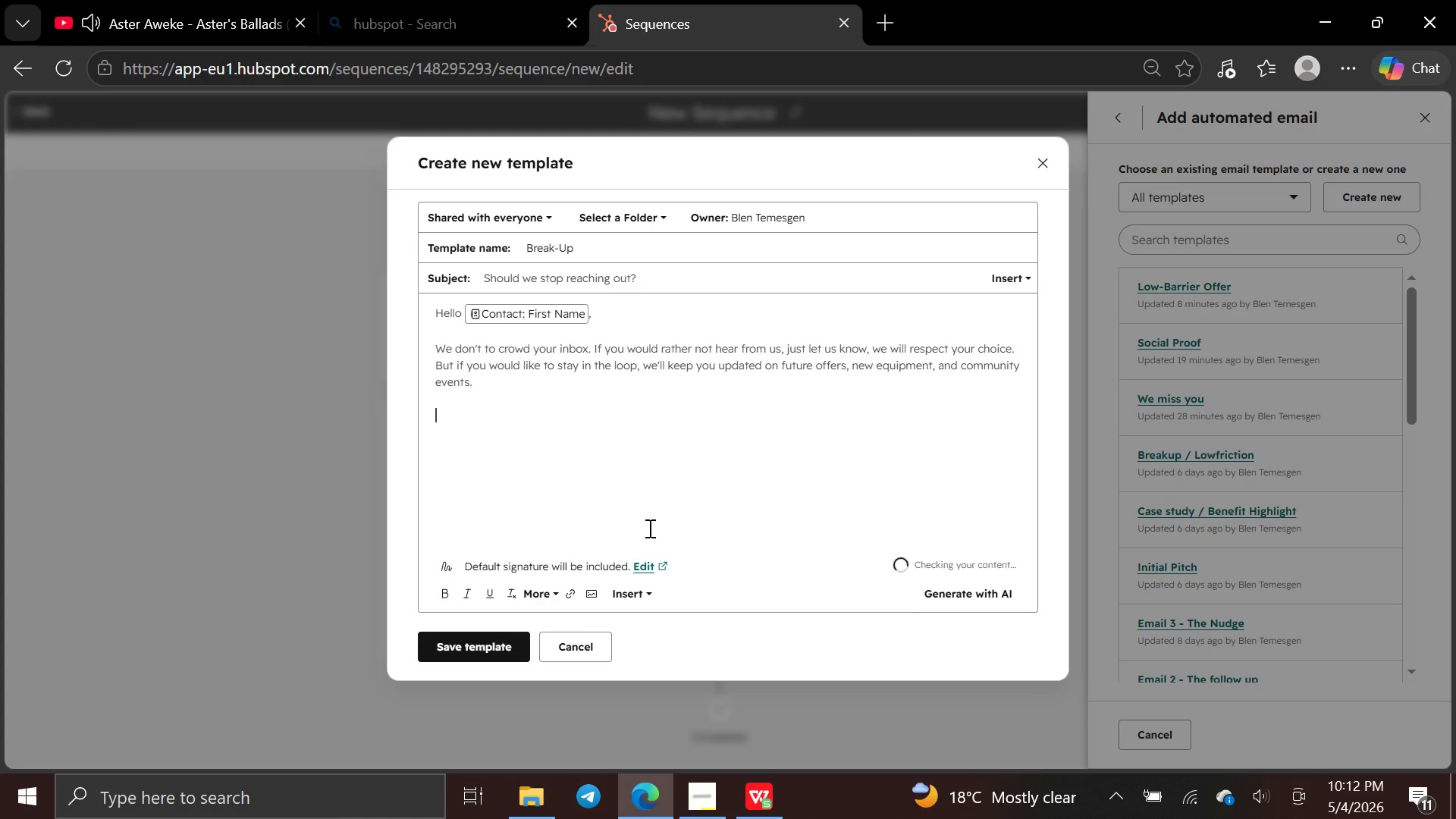 
key(Enter)
 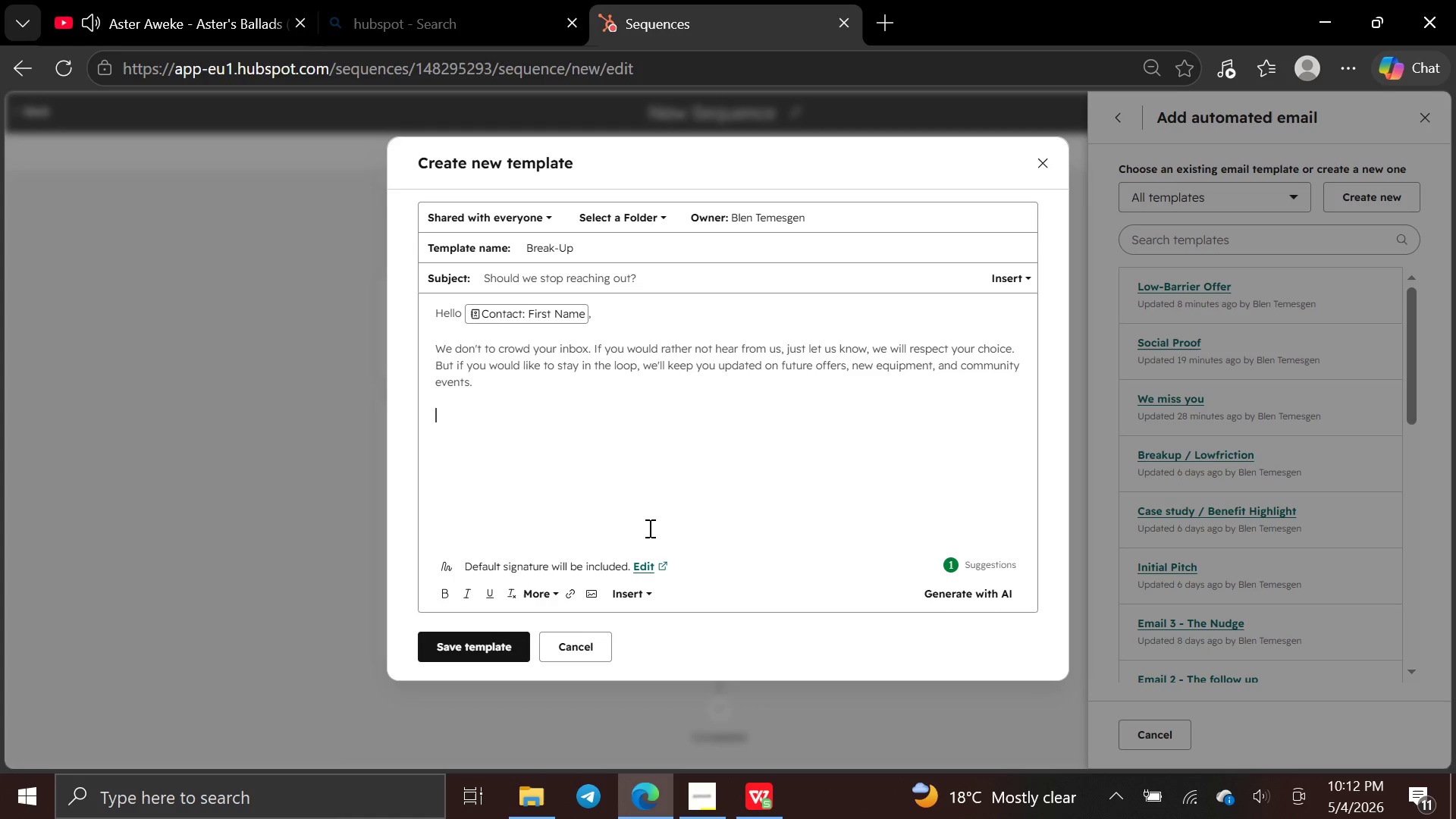 
type(Eitherv)
key(Backspace)
type( way, we are )
 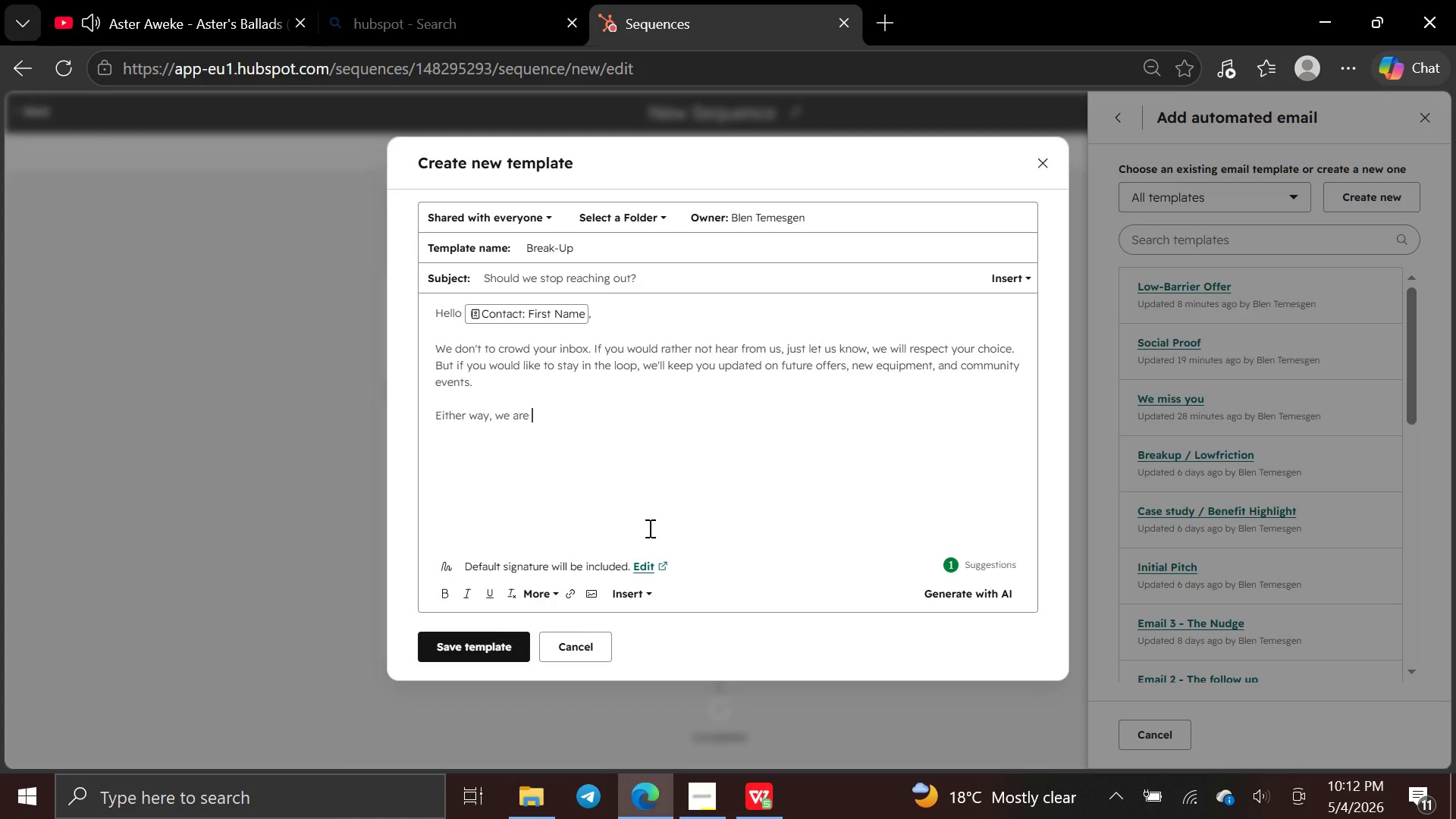 
wait(6.12)
 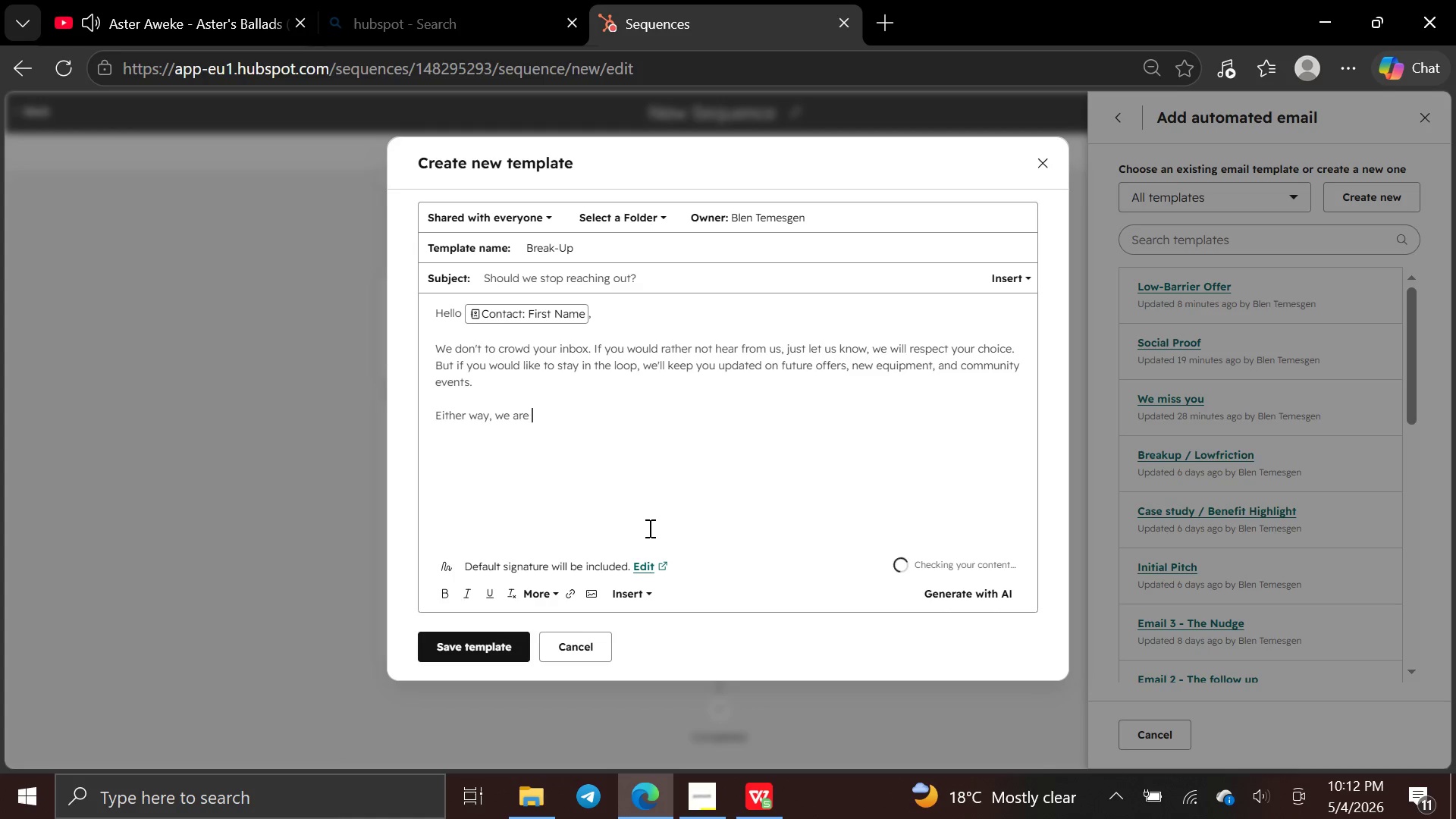 
type(gratefull you have been part )
 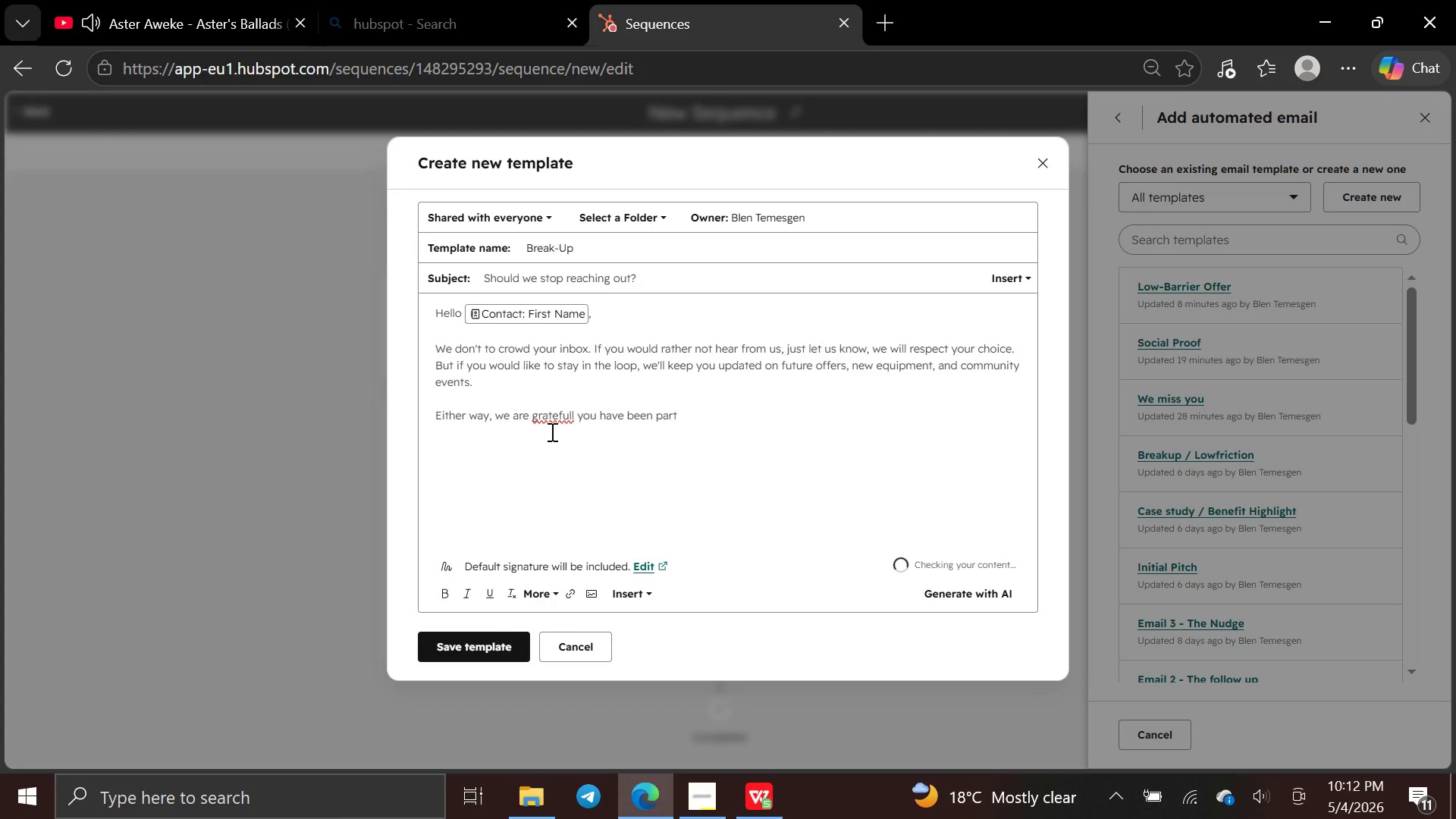 
left_click([552, 421])
 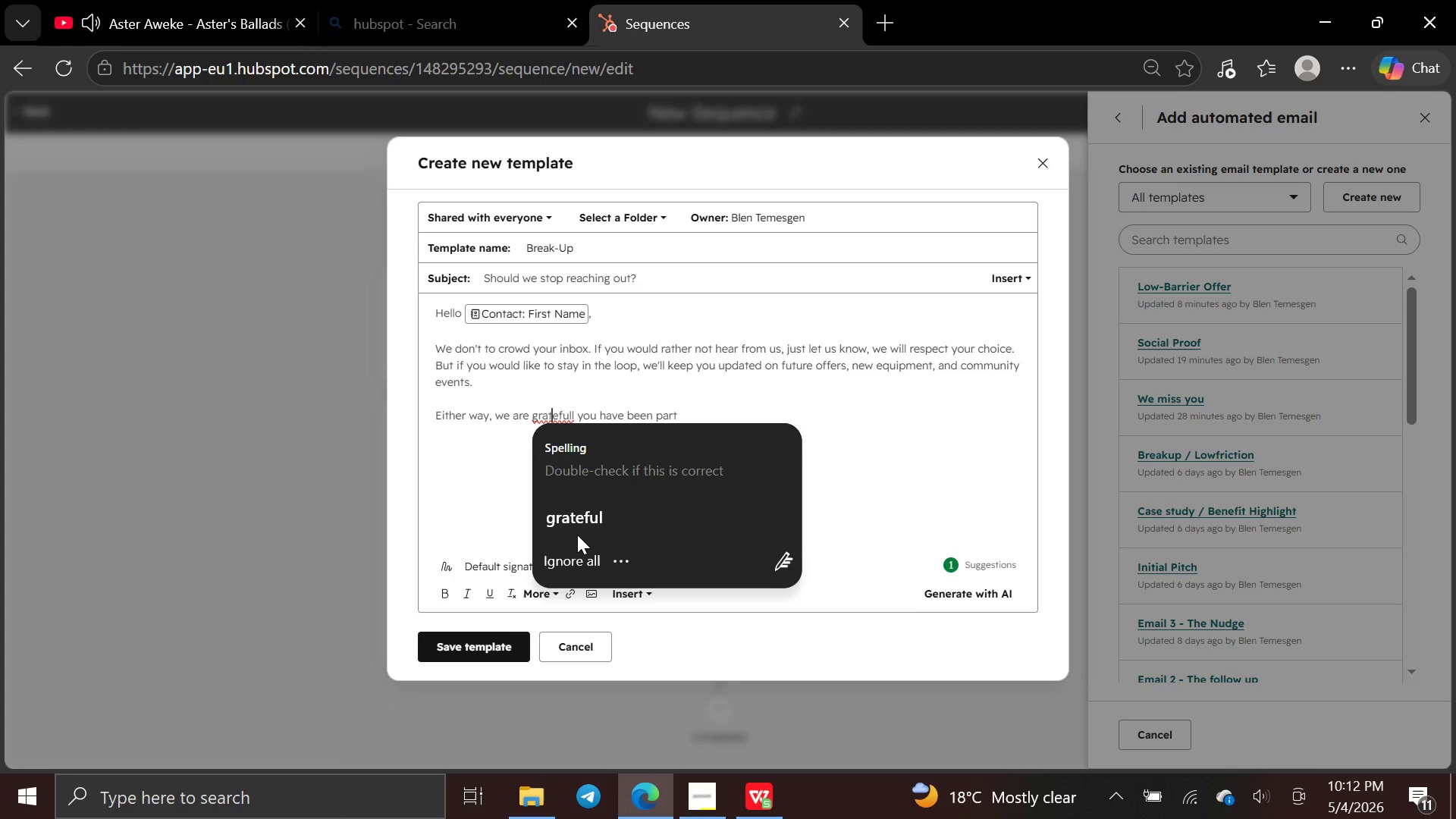 
left_click([578, 529])
 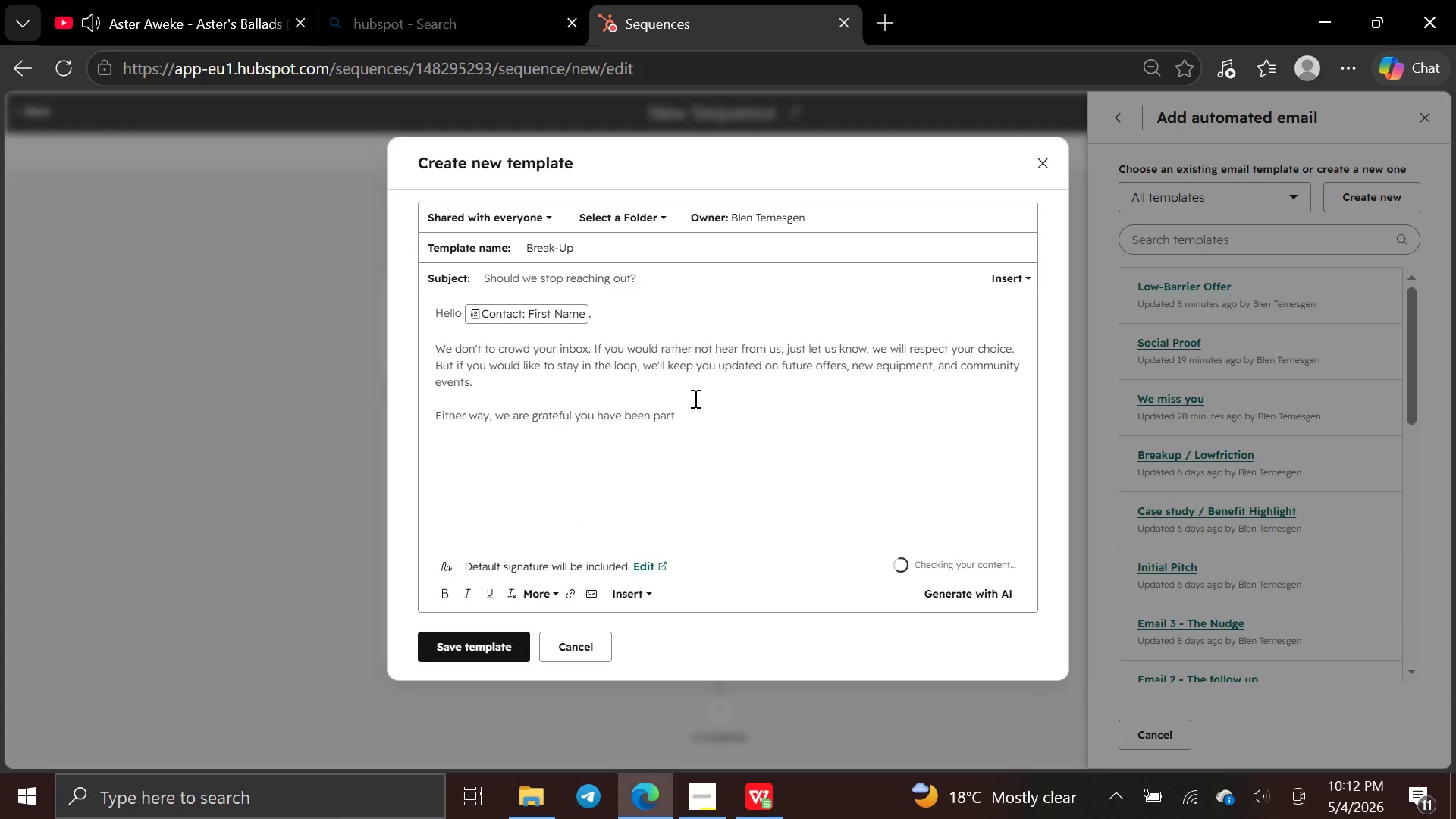 
left_click([687, 403])
 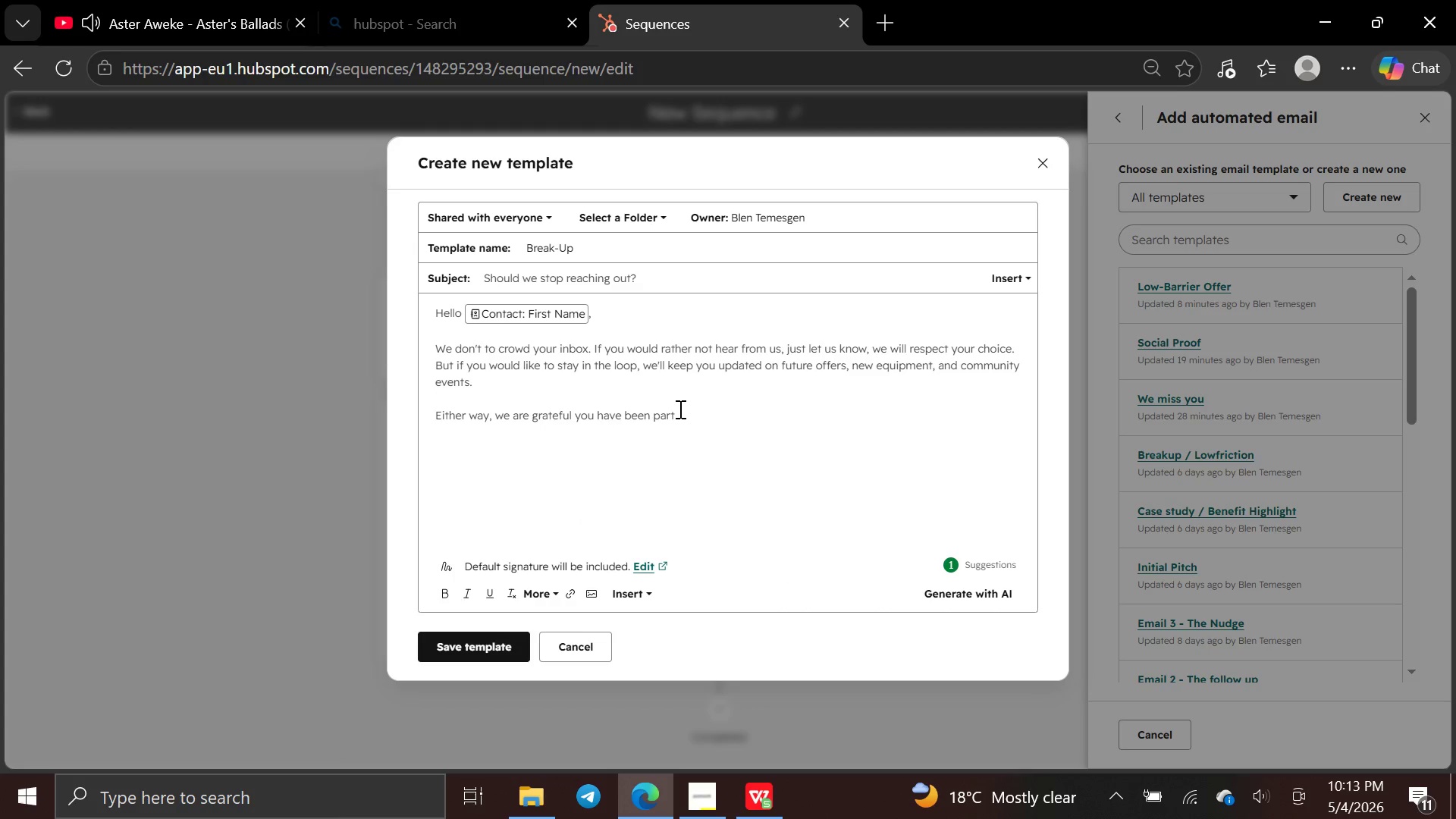 
left_click([678, 410])
 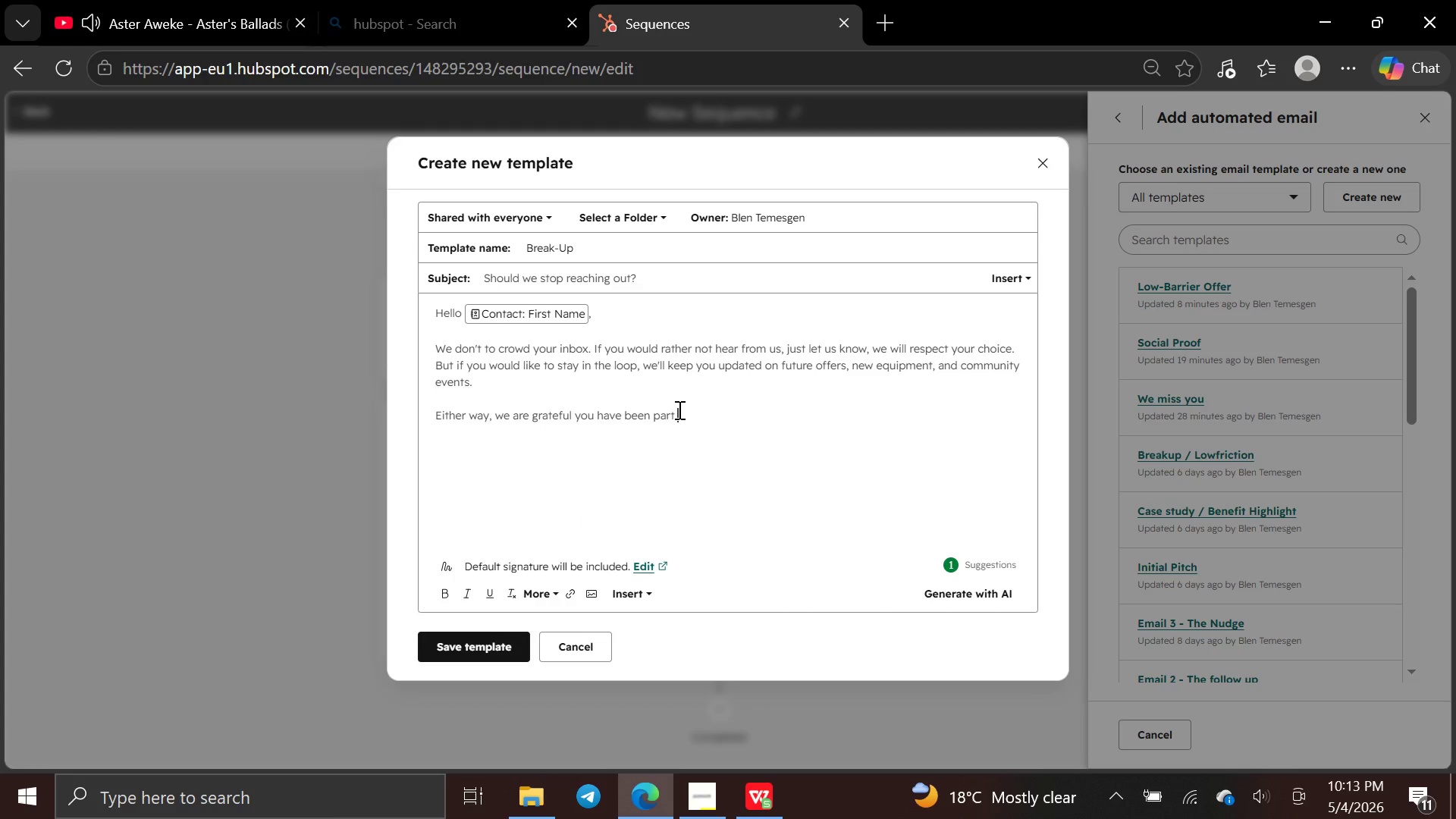 
type(of Iron )
 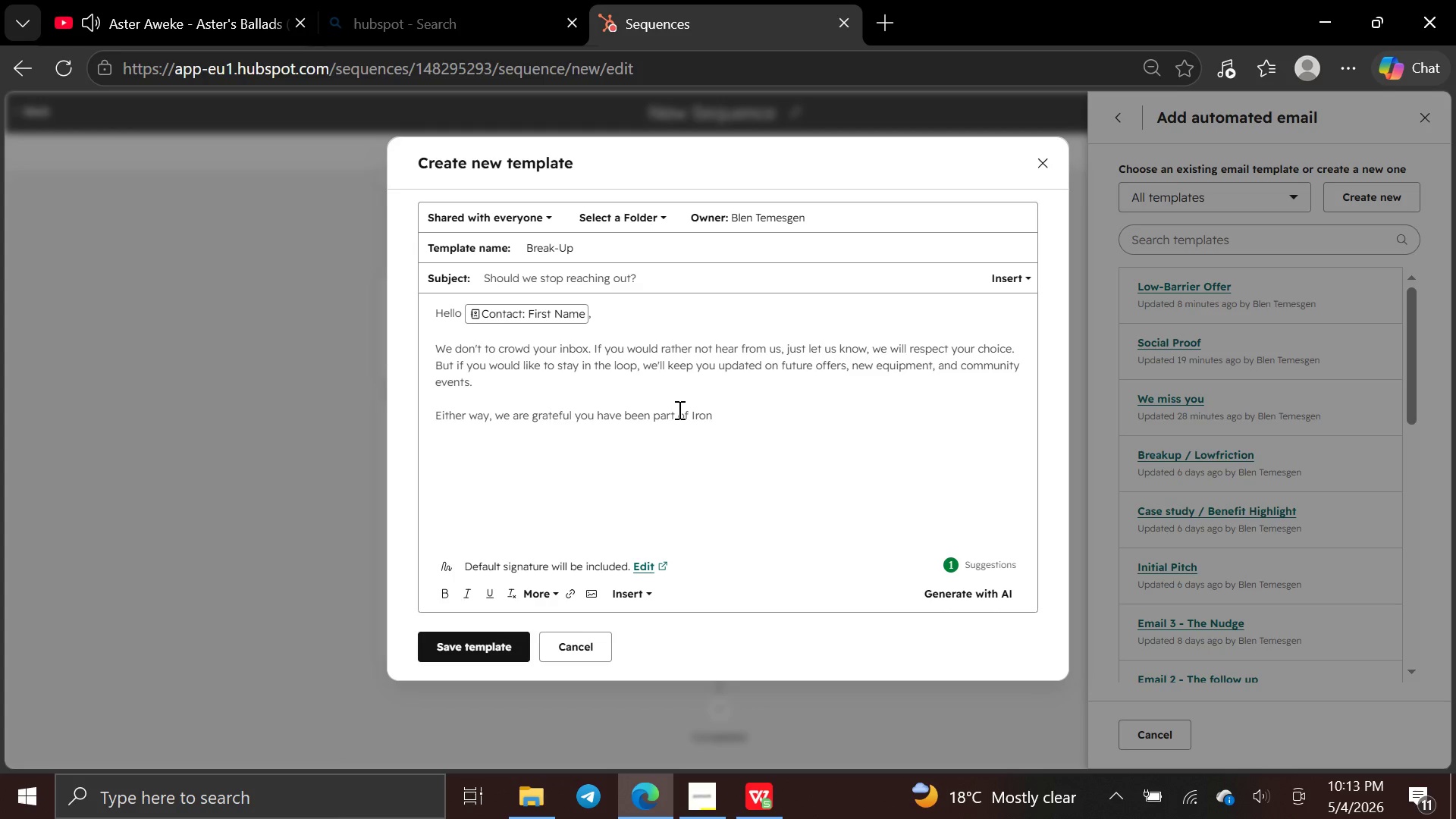 
type(Fist )
 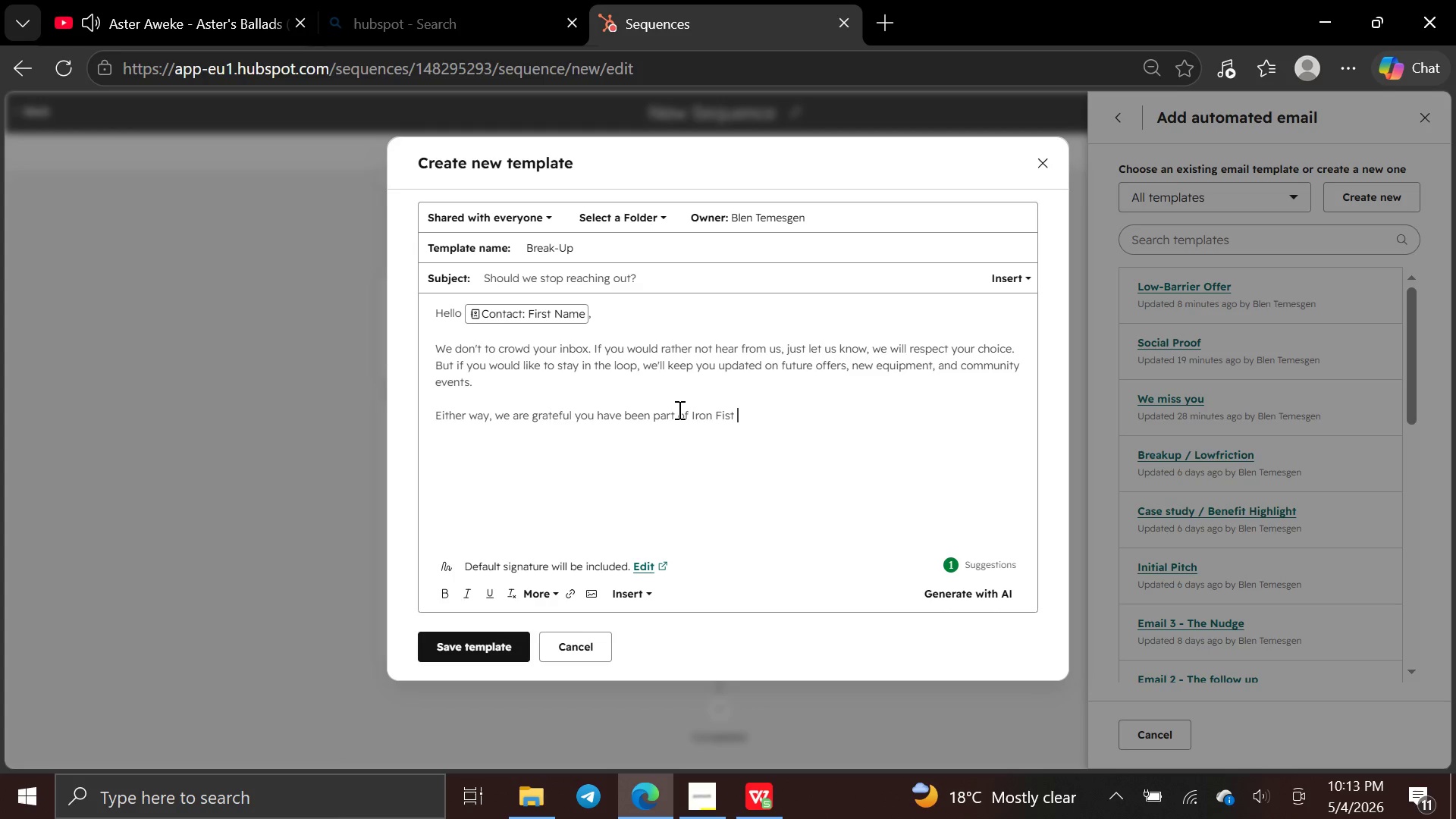 
wait(7.0)
 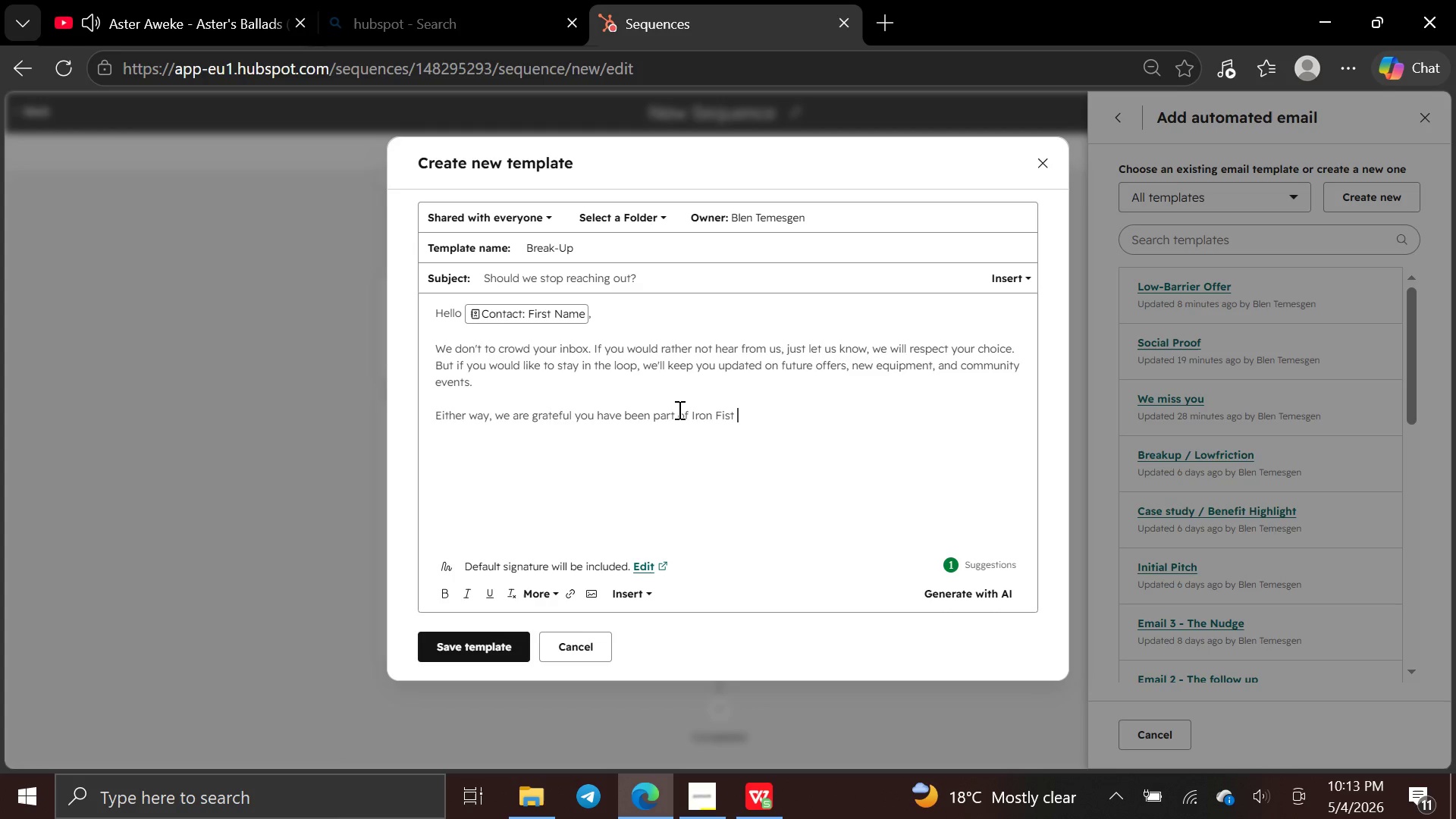 
type(Academy)
 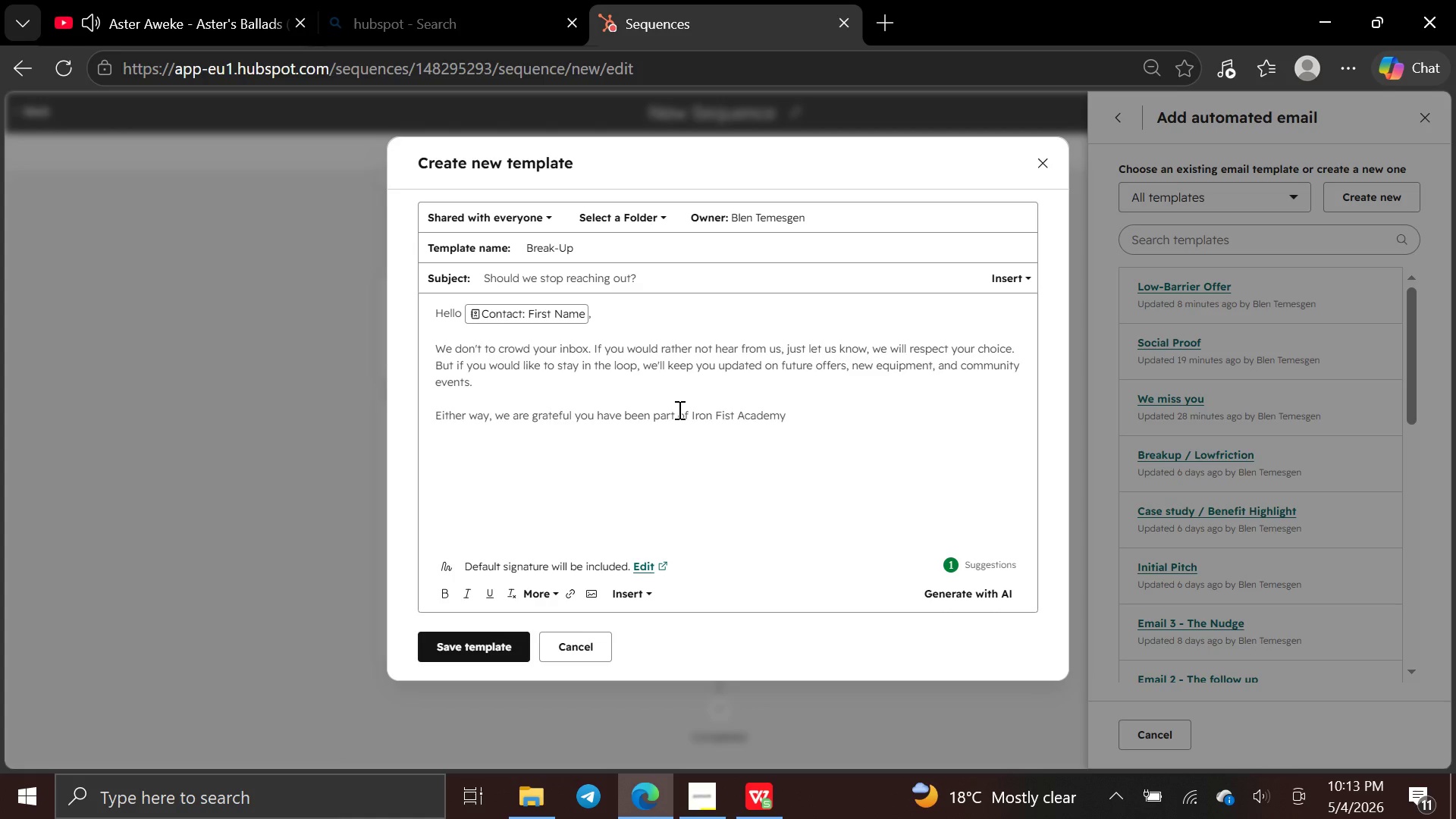 
type(. And if you ever want )
 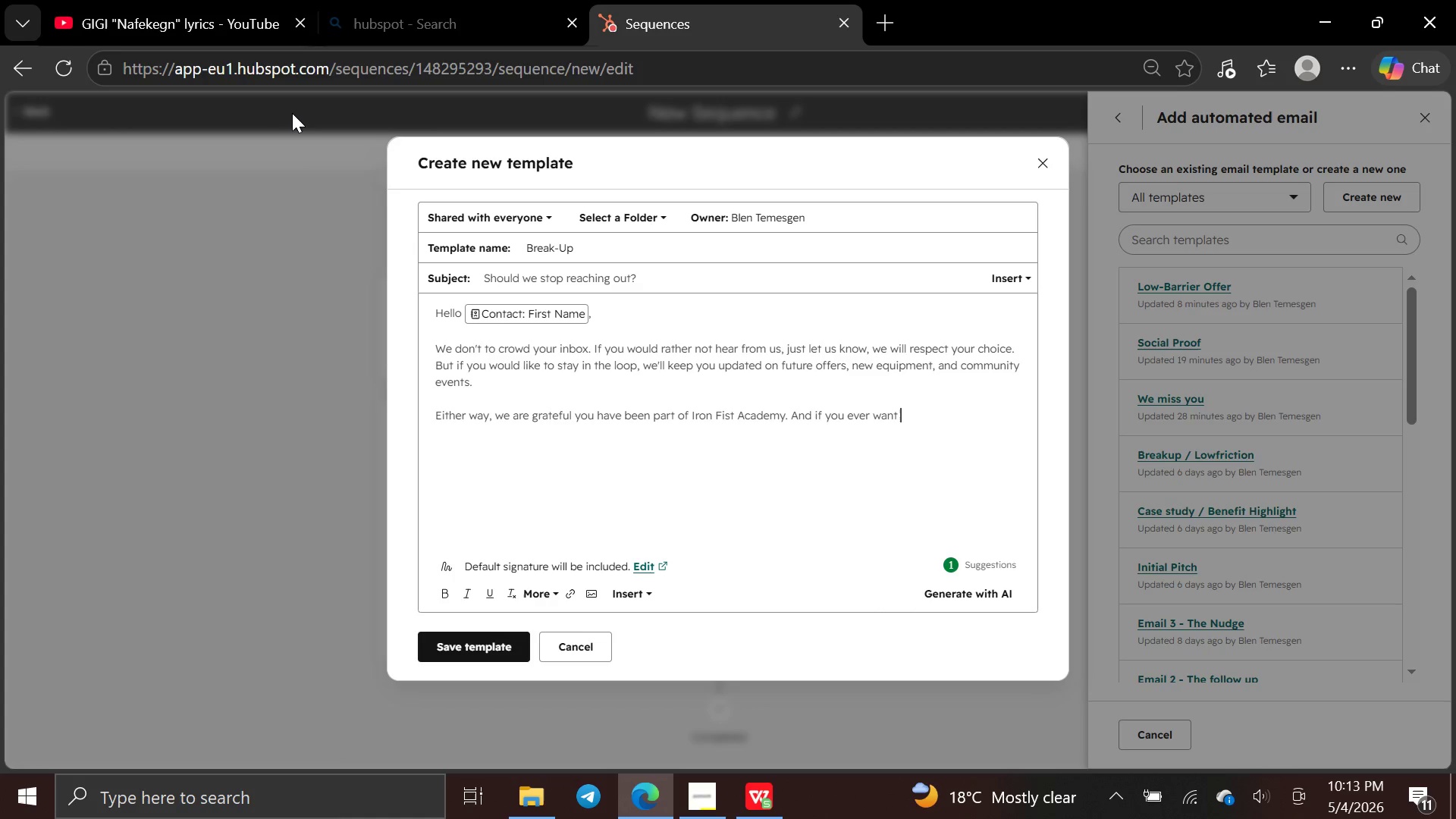 
left_click([202, 22])
 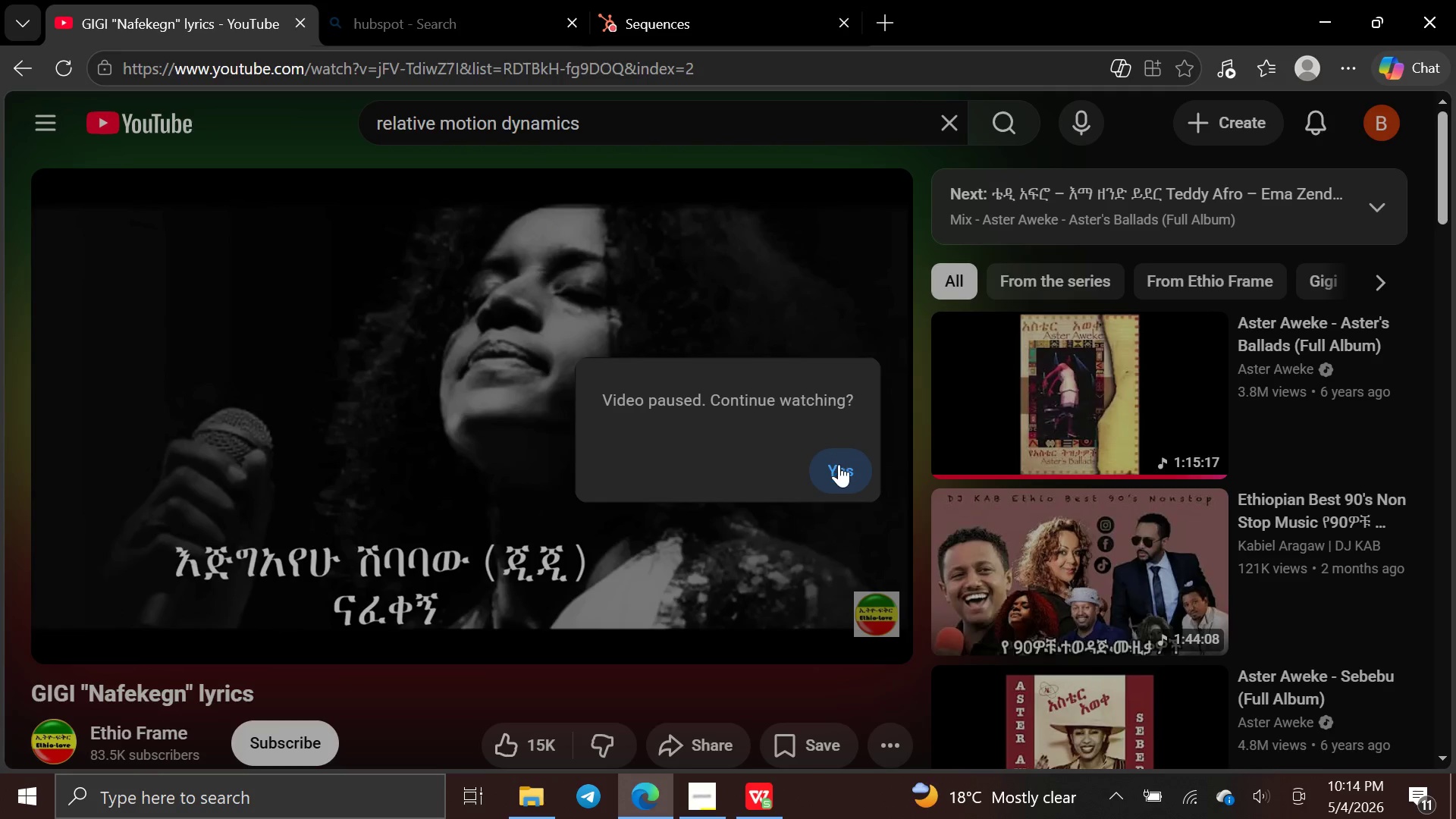 
left_click([840, 474])
 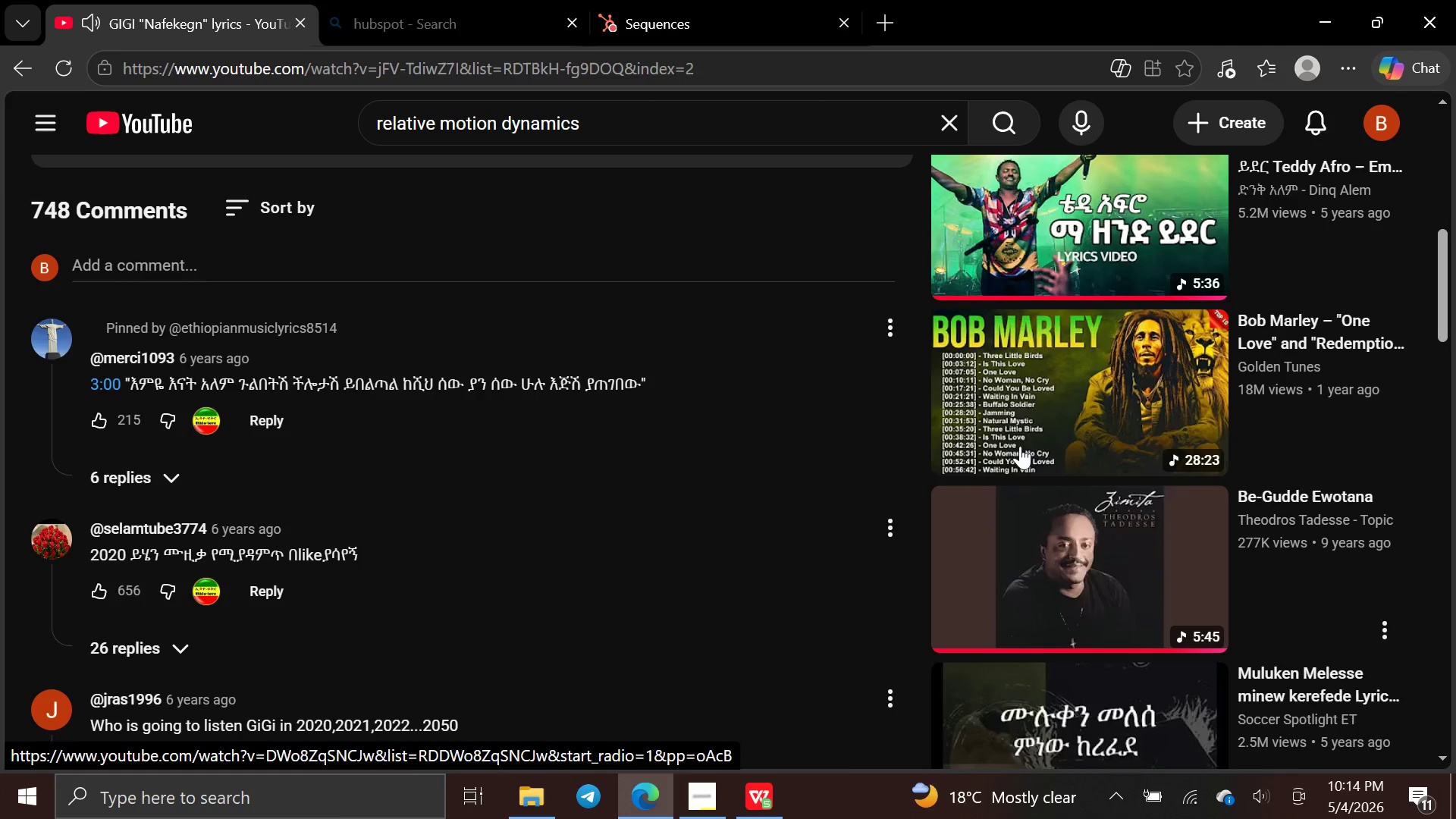 
wait(7.0)
 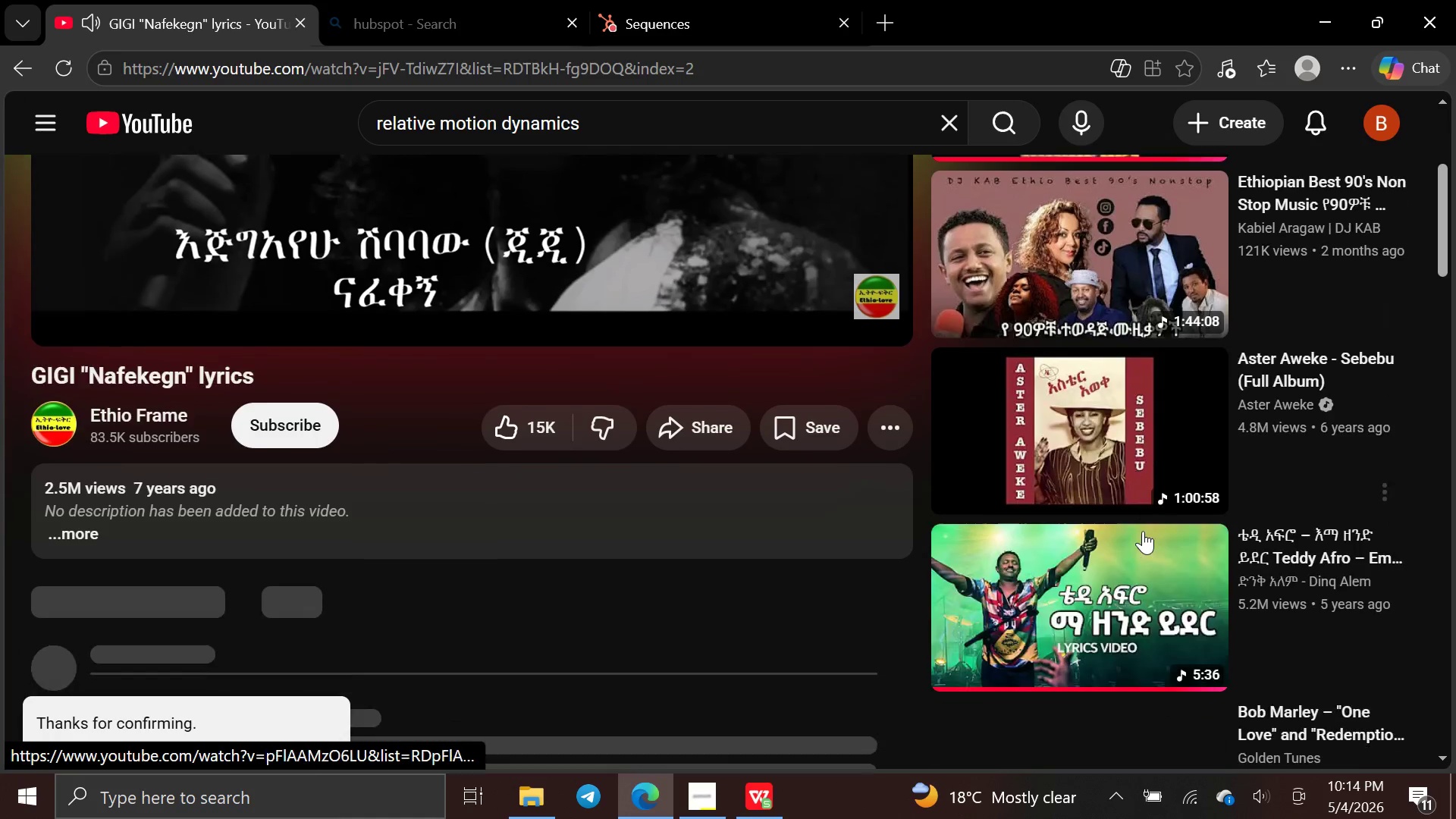 
left_click([633, 11])
 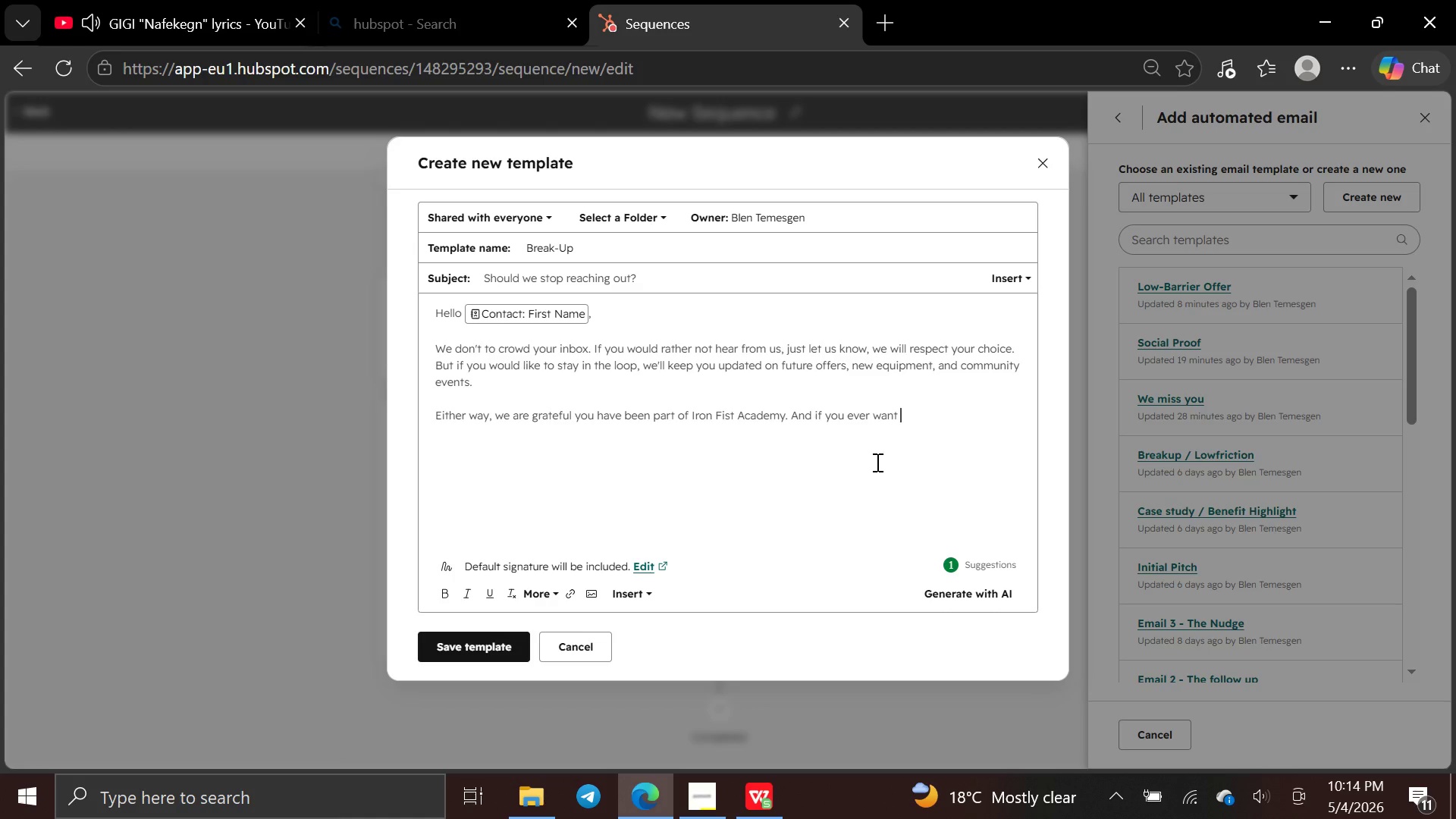 
wait(5.72)
 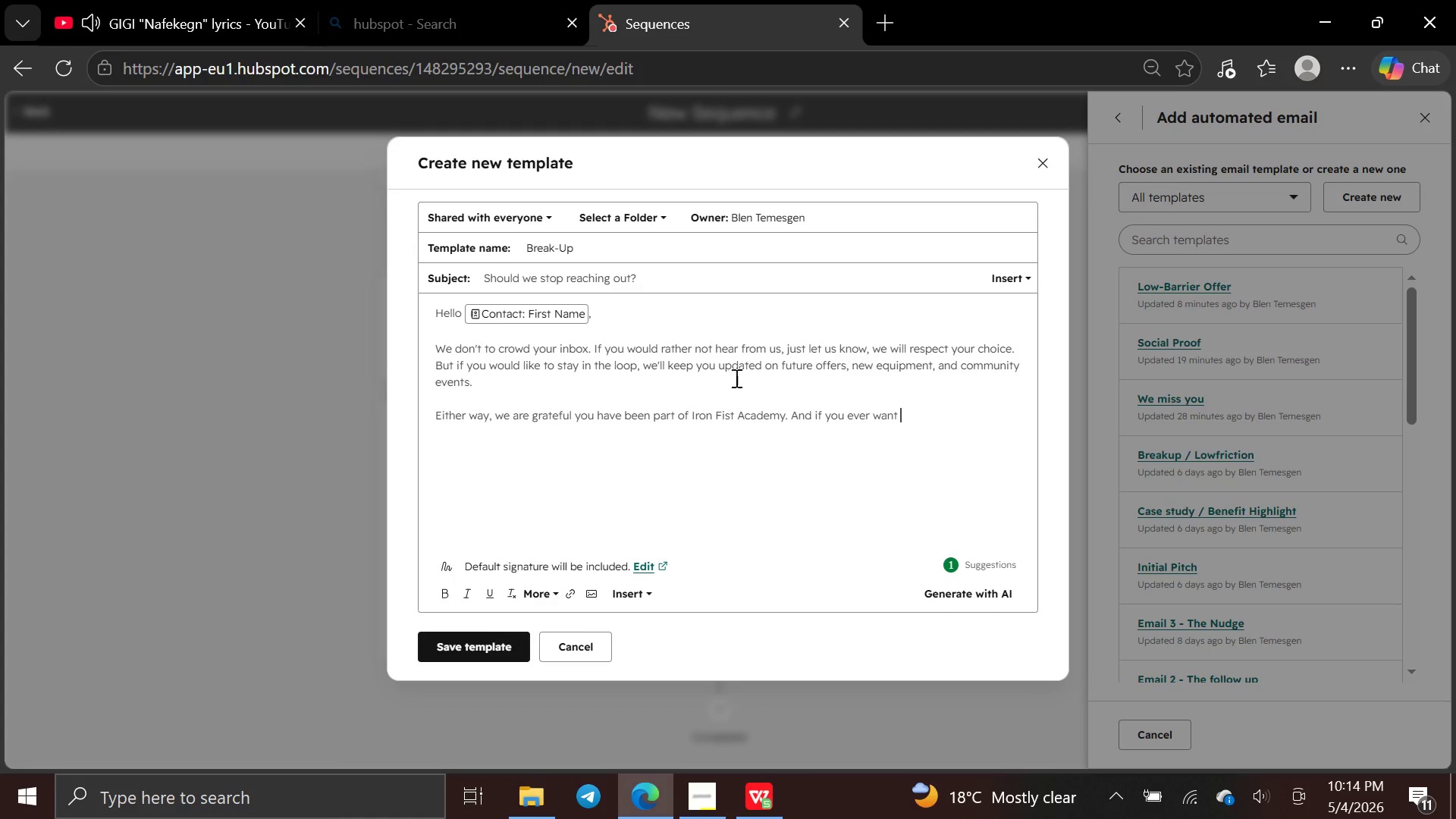 
type(to step back in )
key(Backspace)
type(to s)
 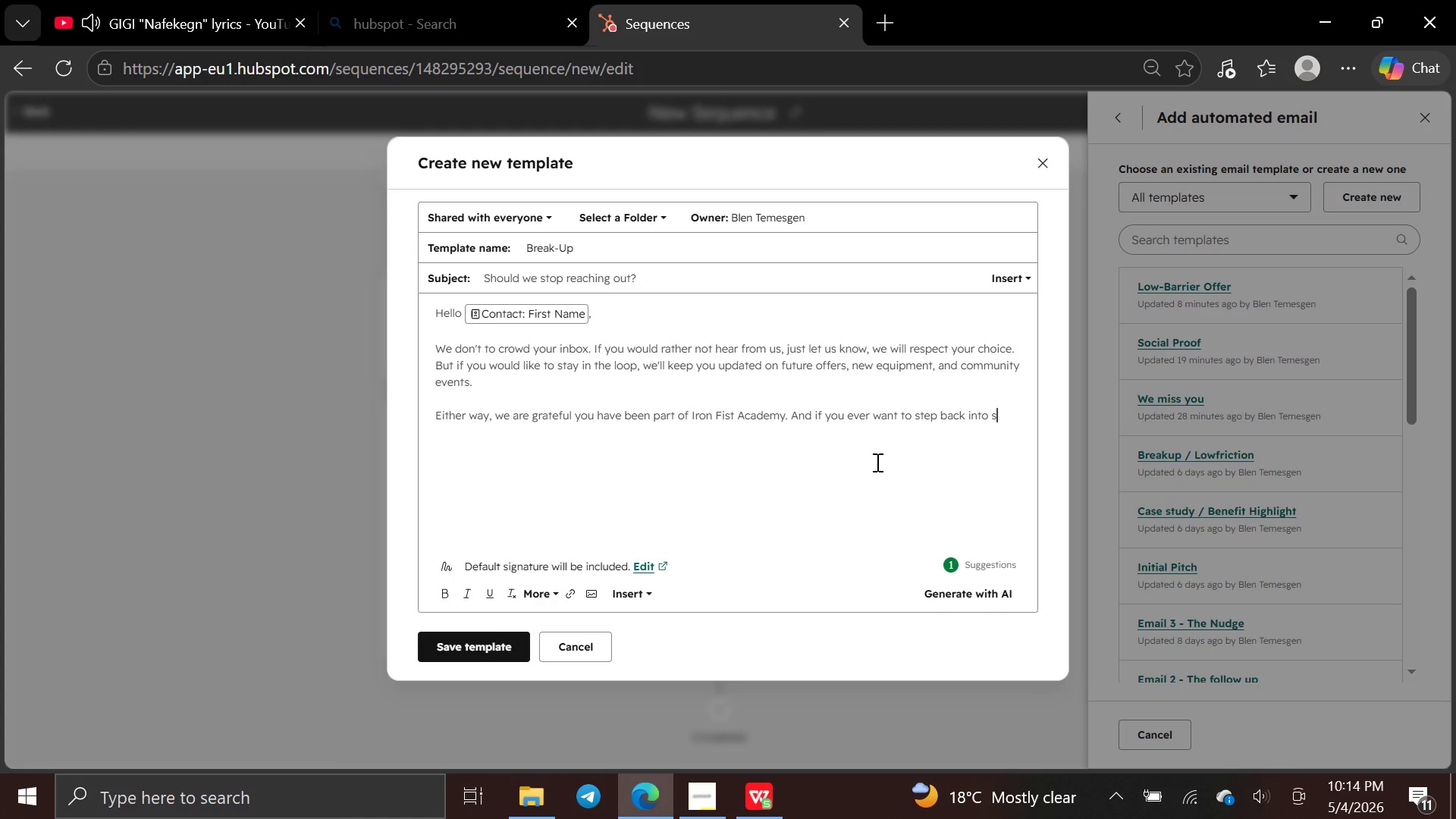 
wait(22.25)
 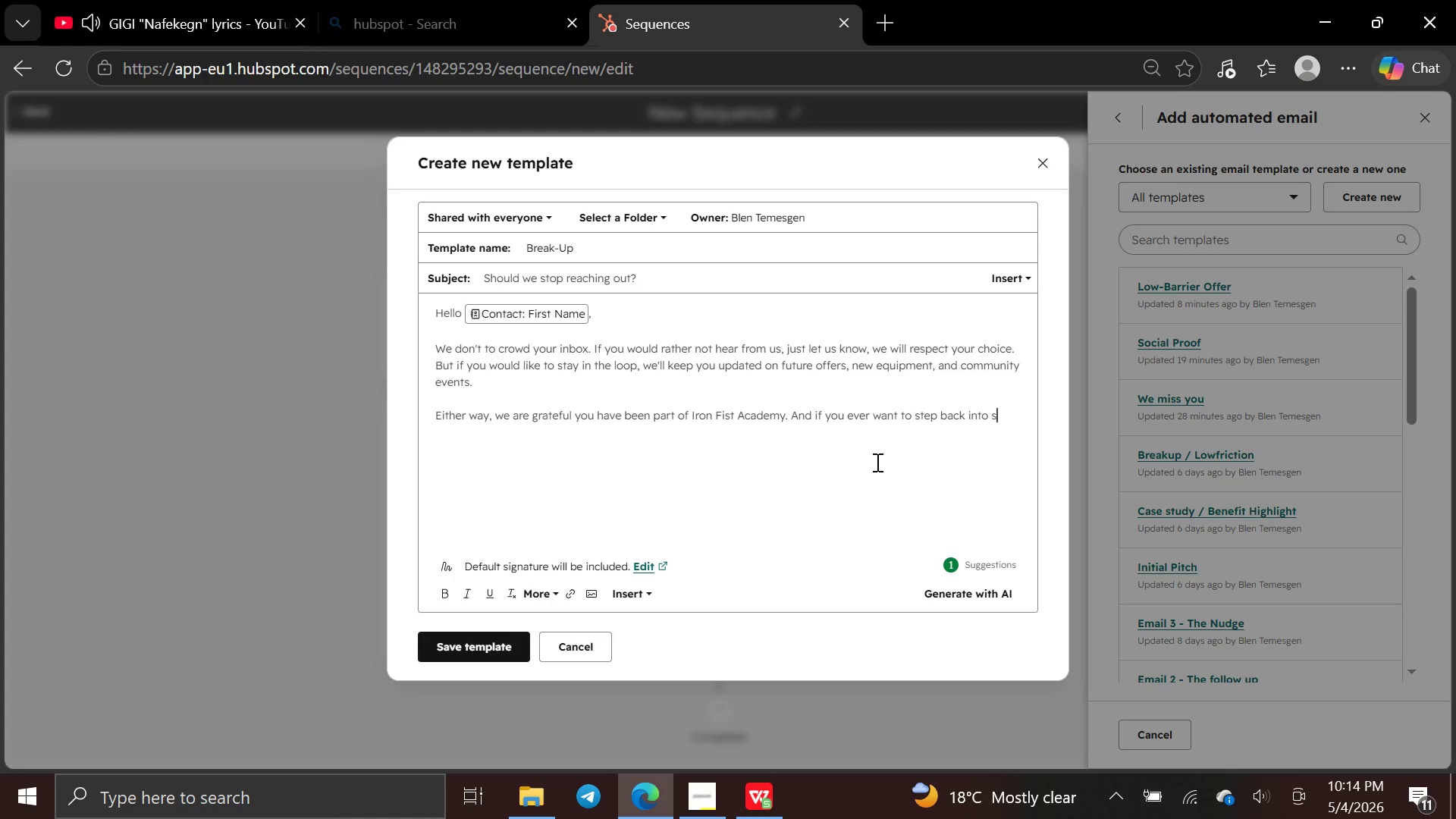 
key(Backspace)
type(the ring, we'll be here.)
 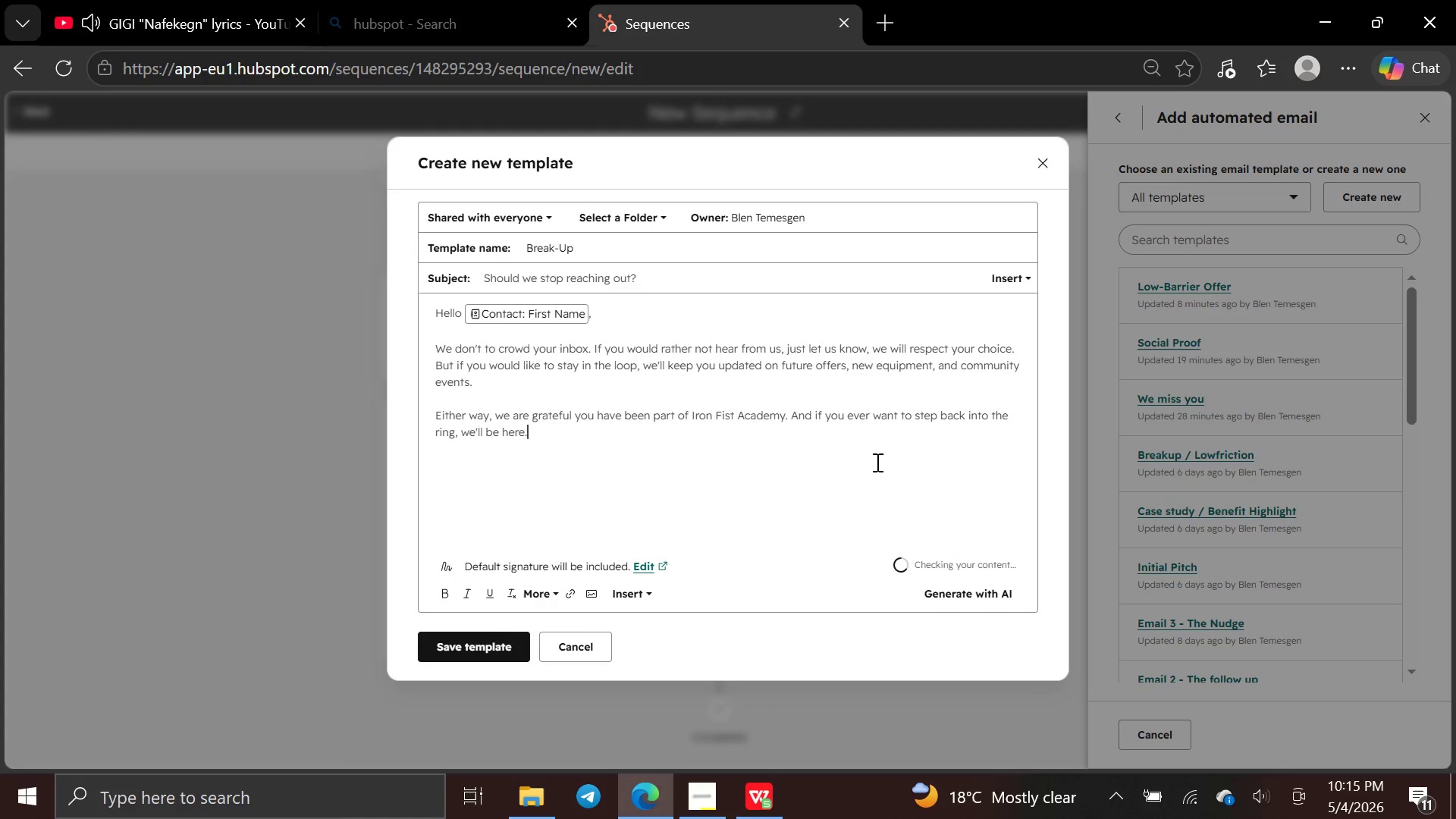 
key(Enter)
 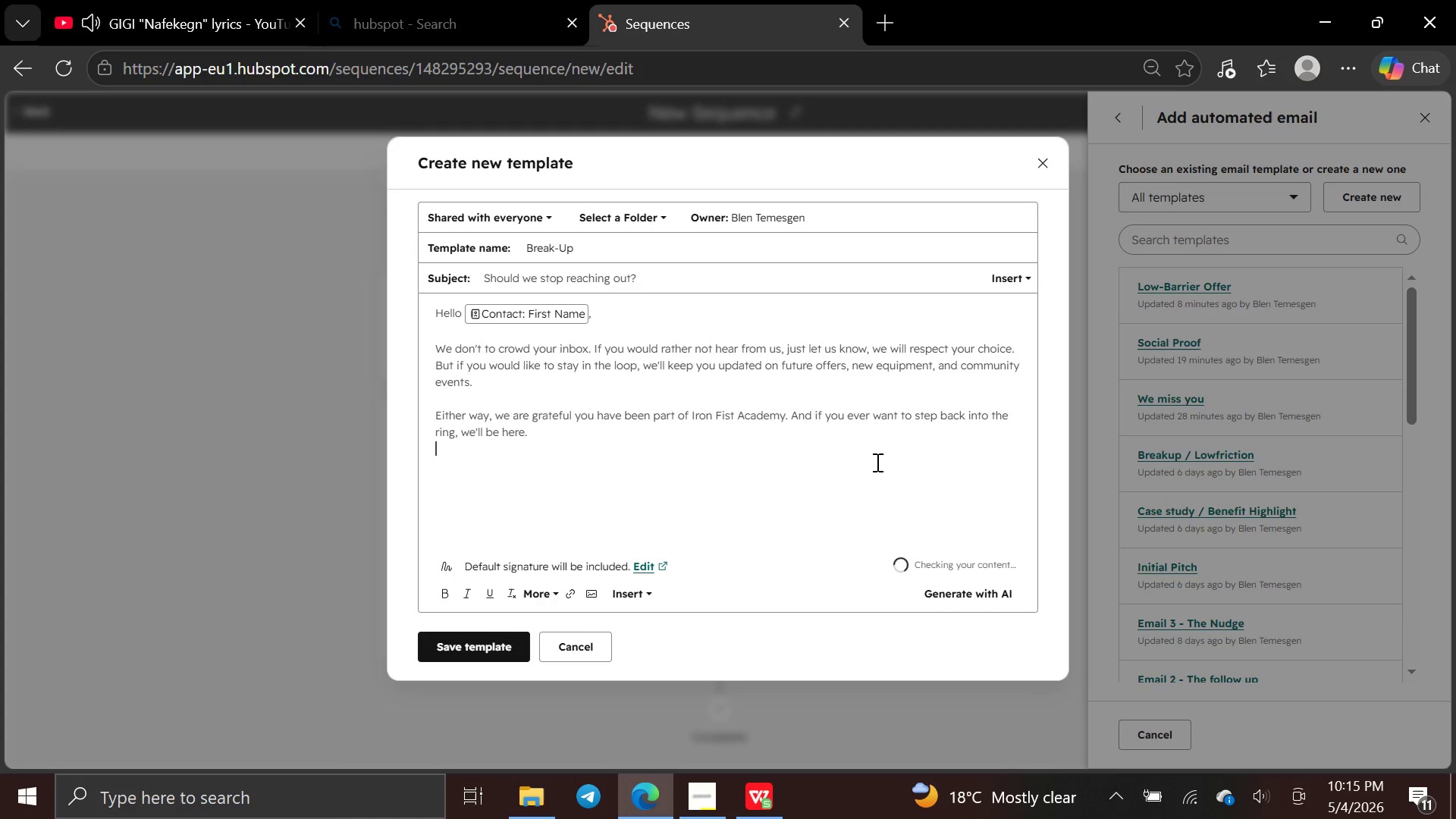 
key(Enter)
 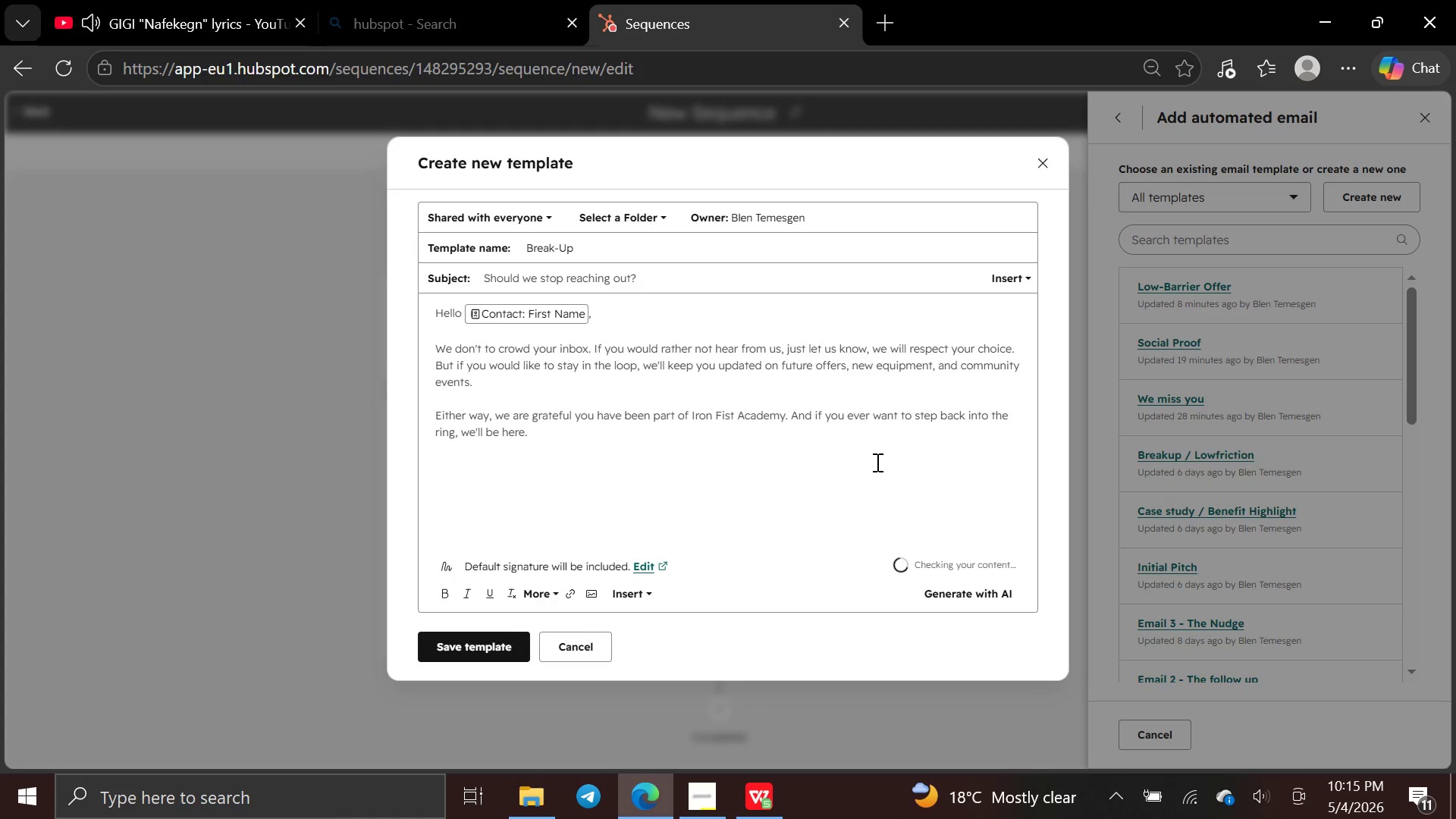 
type(Stay Strong.)
 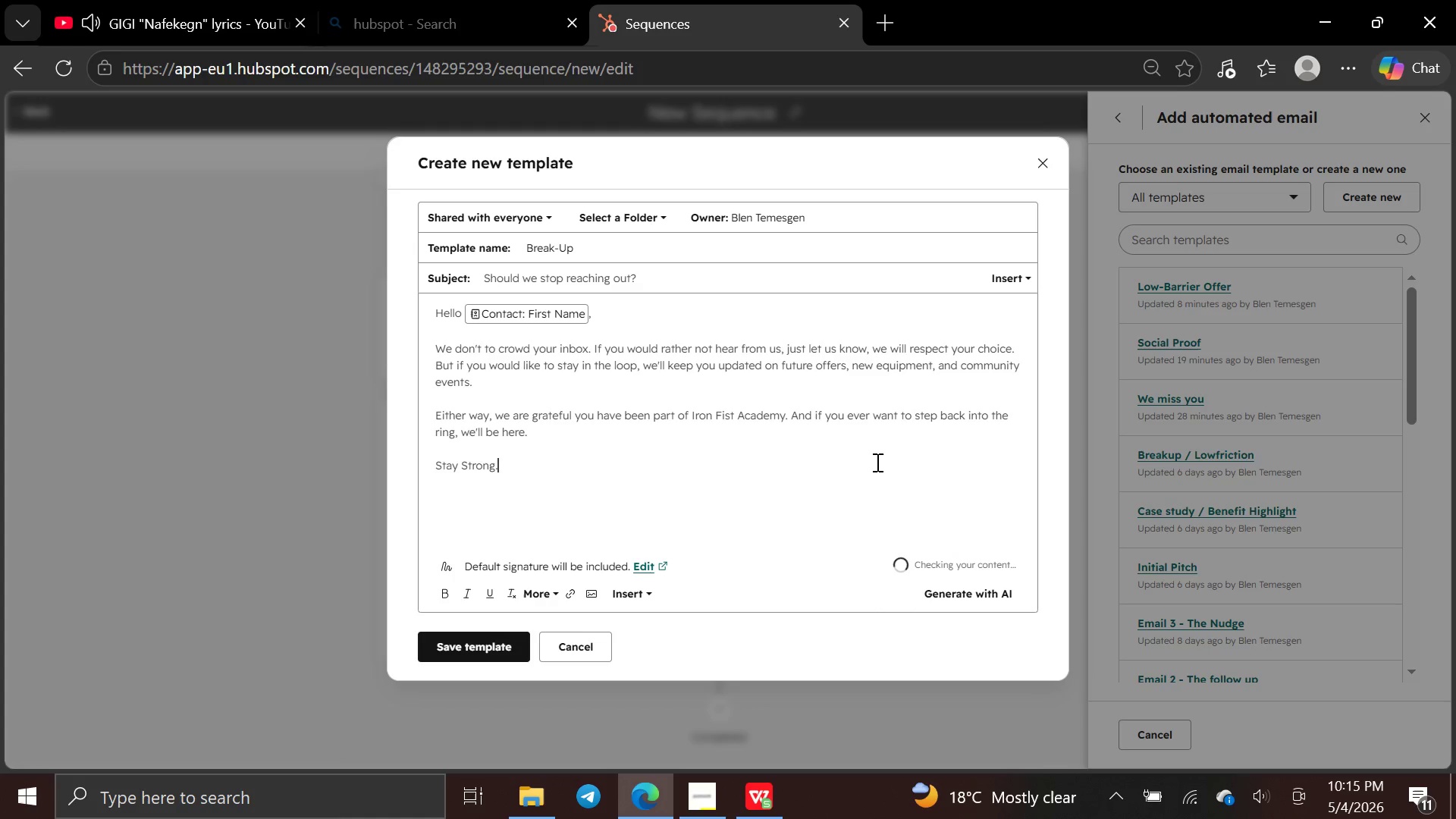 
key(Enter)
 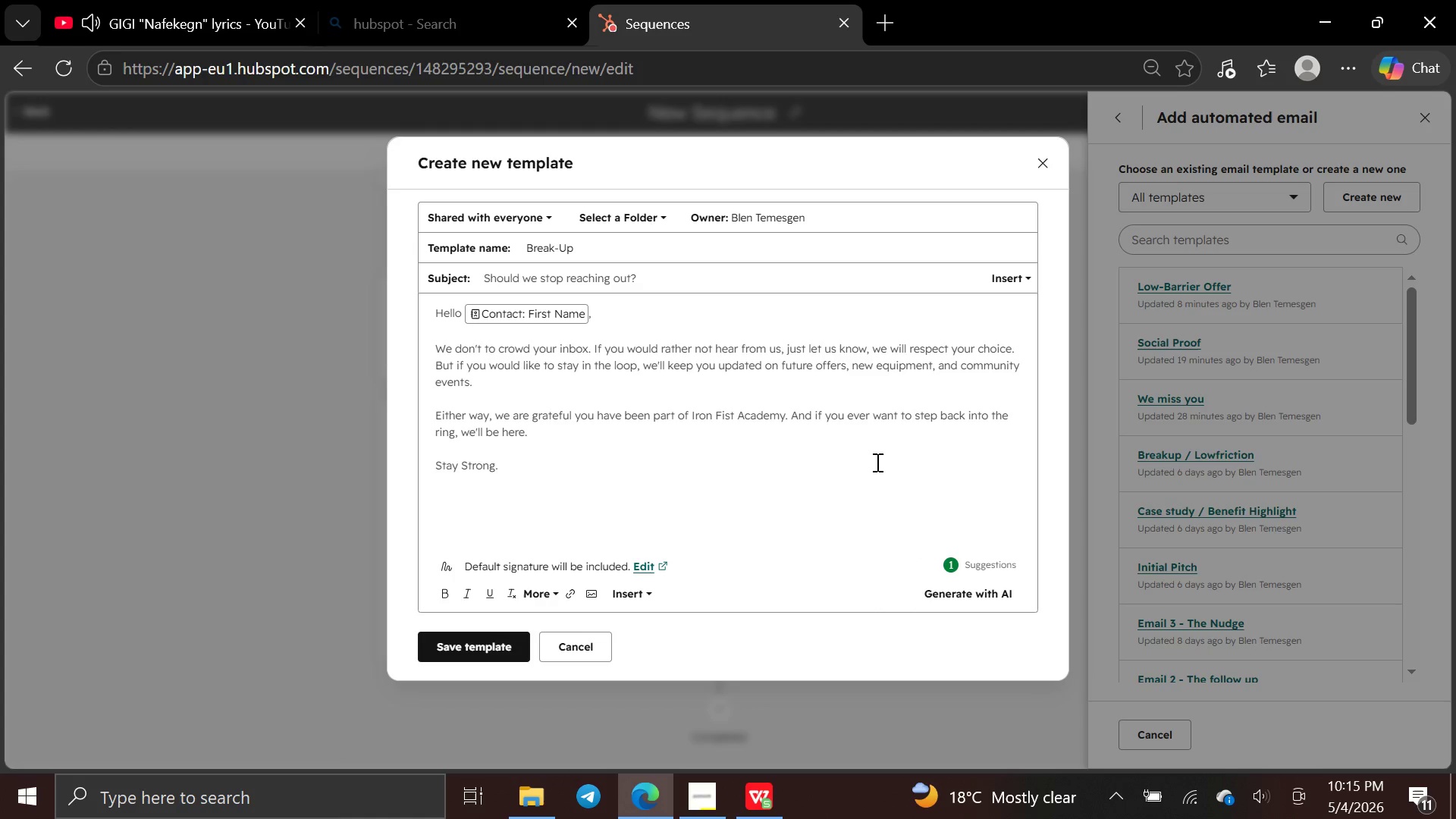 
type(Iron Fist Acade)
 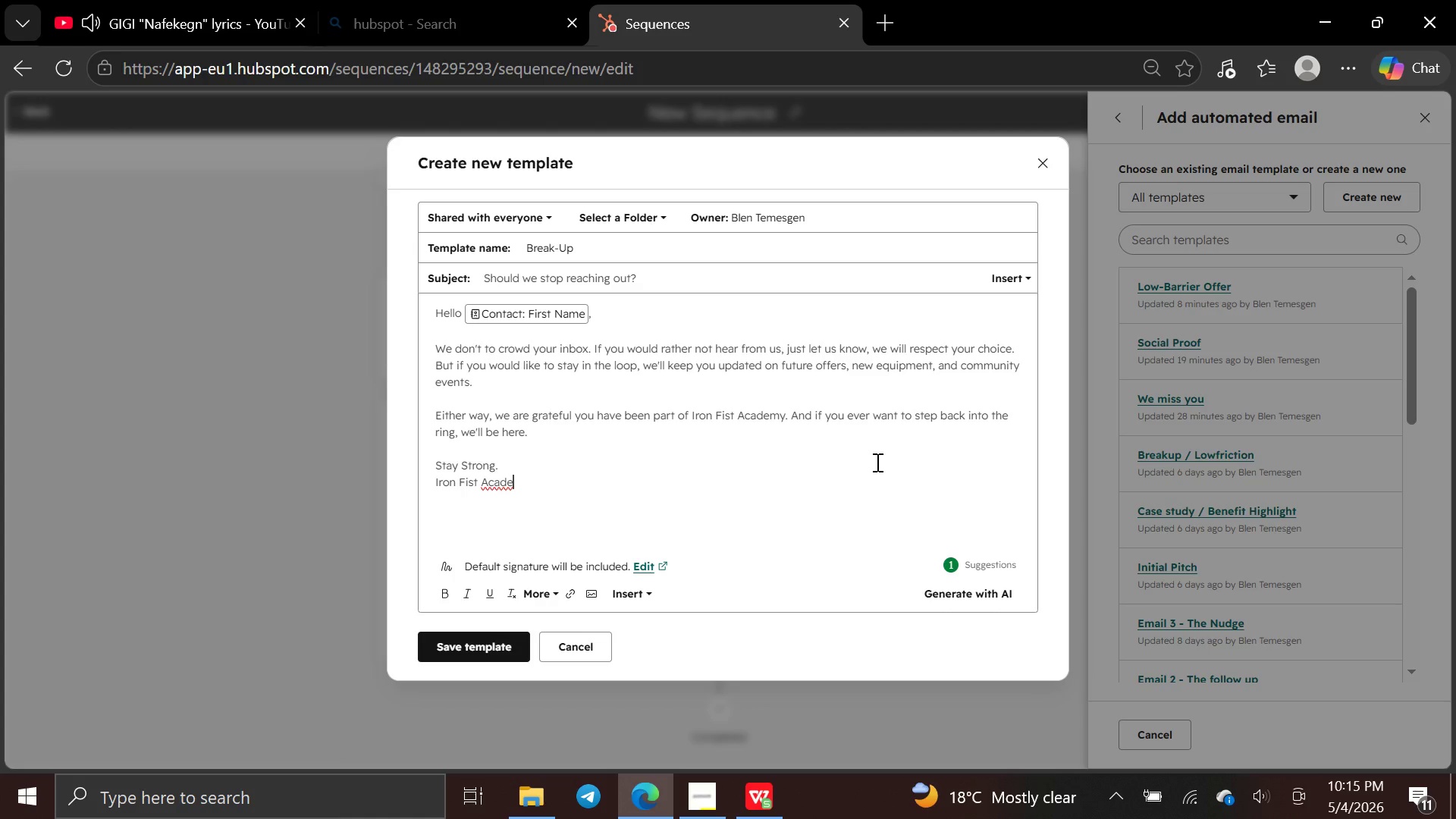 
type(my Team)
 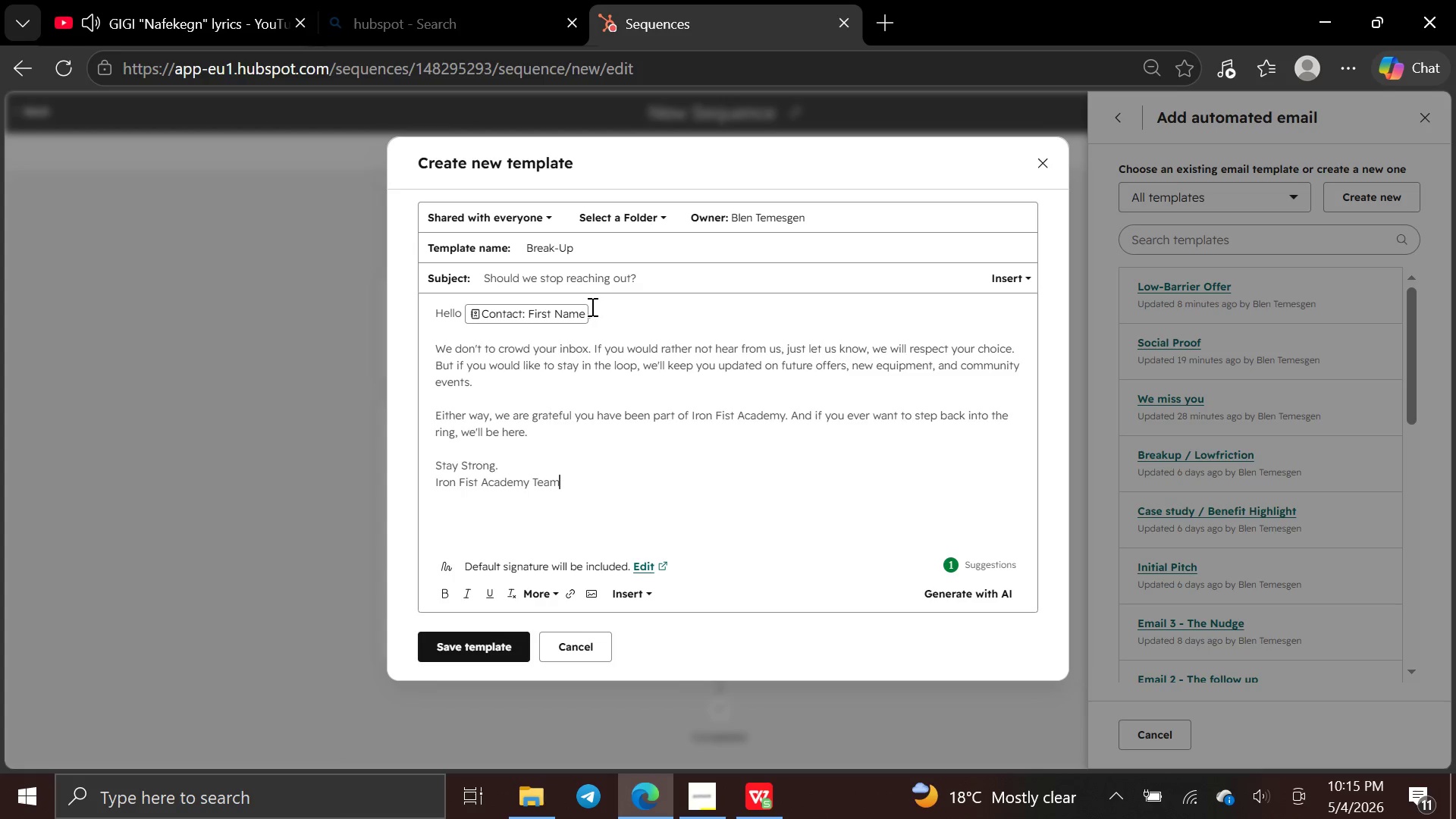 
wait(5.56)
 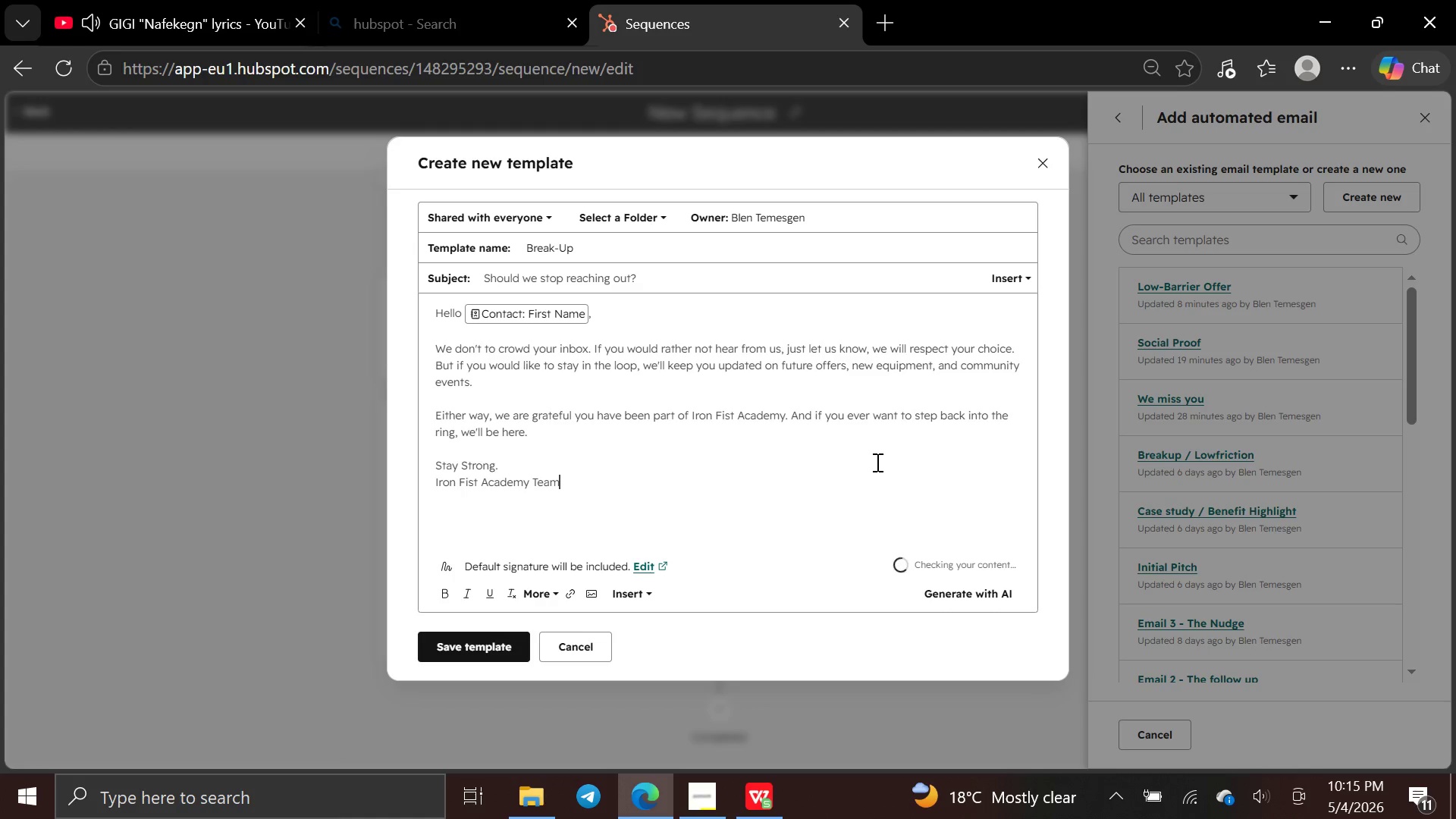 
left_click([577, 312])
 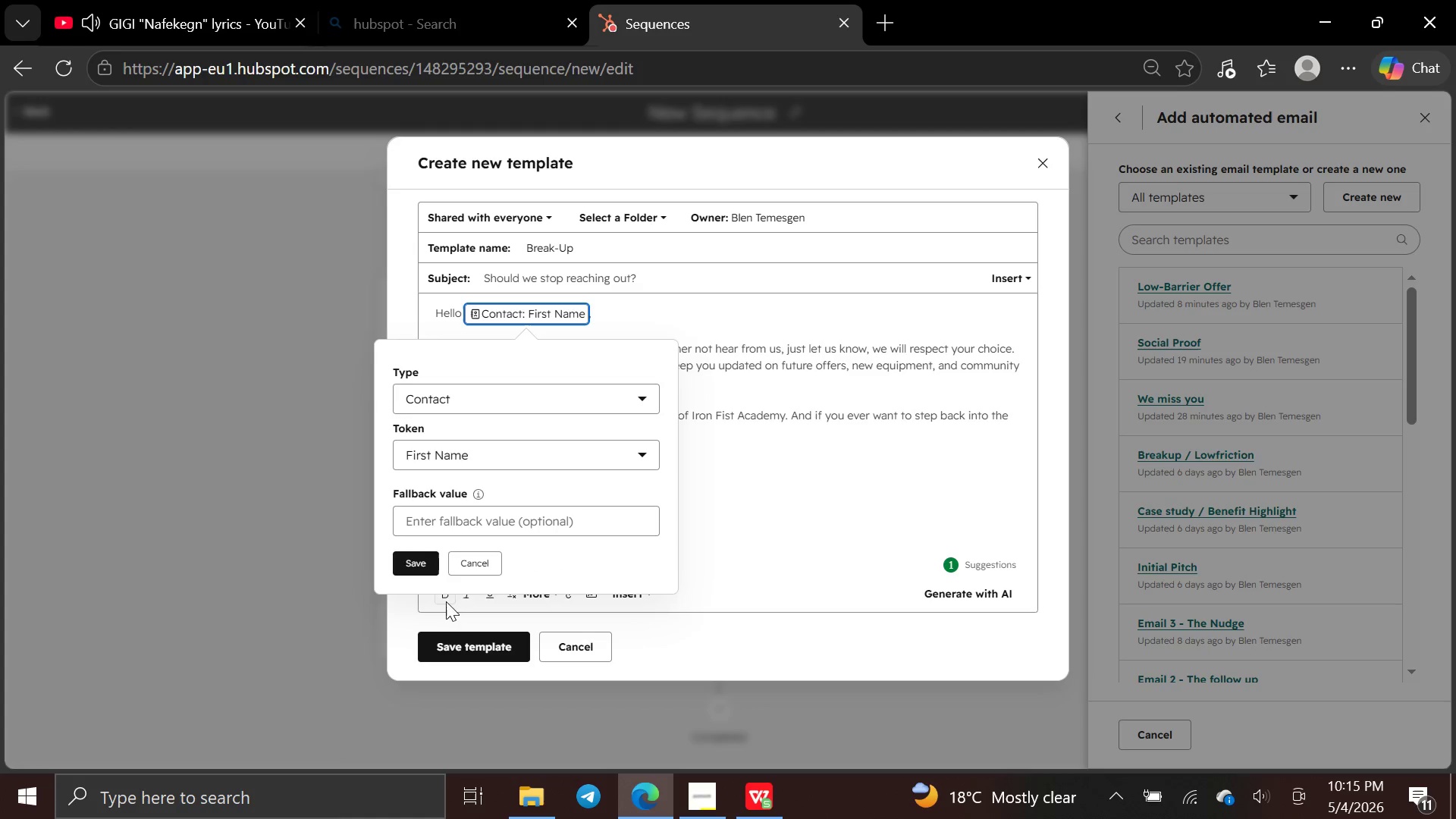 
left_click([446, 595])
 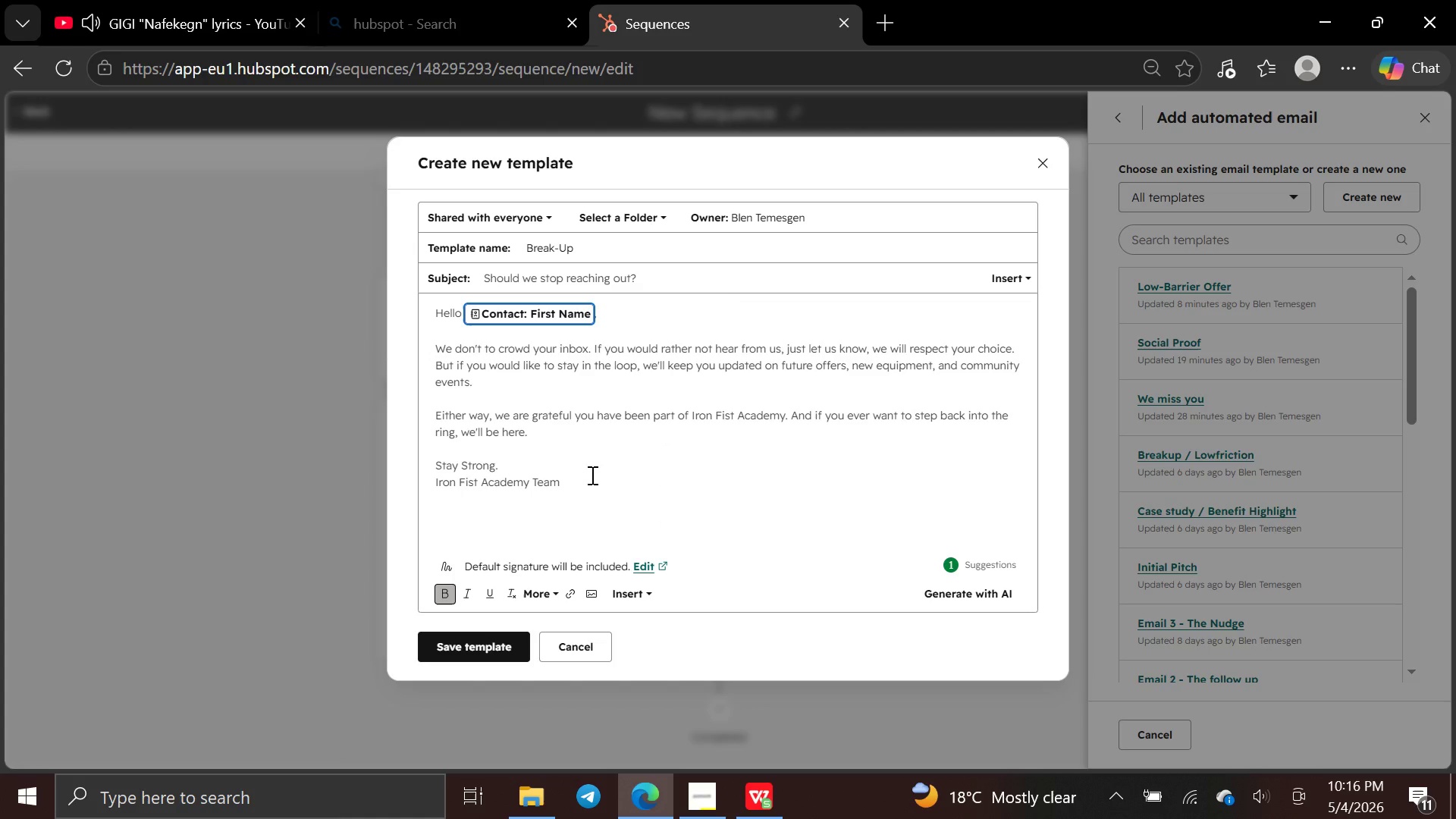 
wait(11.34)
 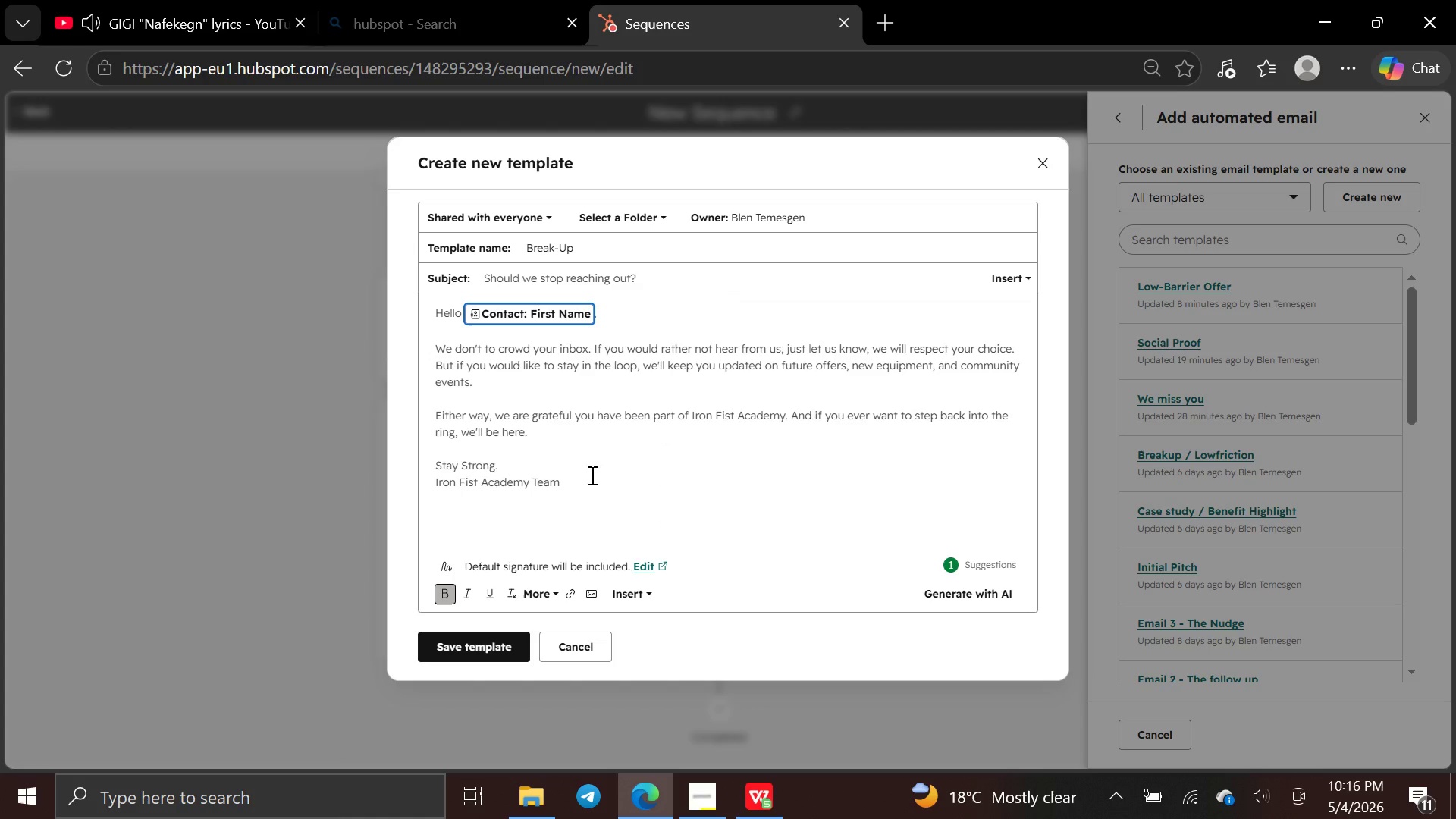 
left_click_drag(start_coordinate=[579, 483], to_coordinate=[414, 306])
 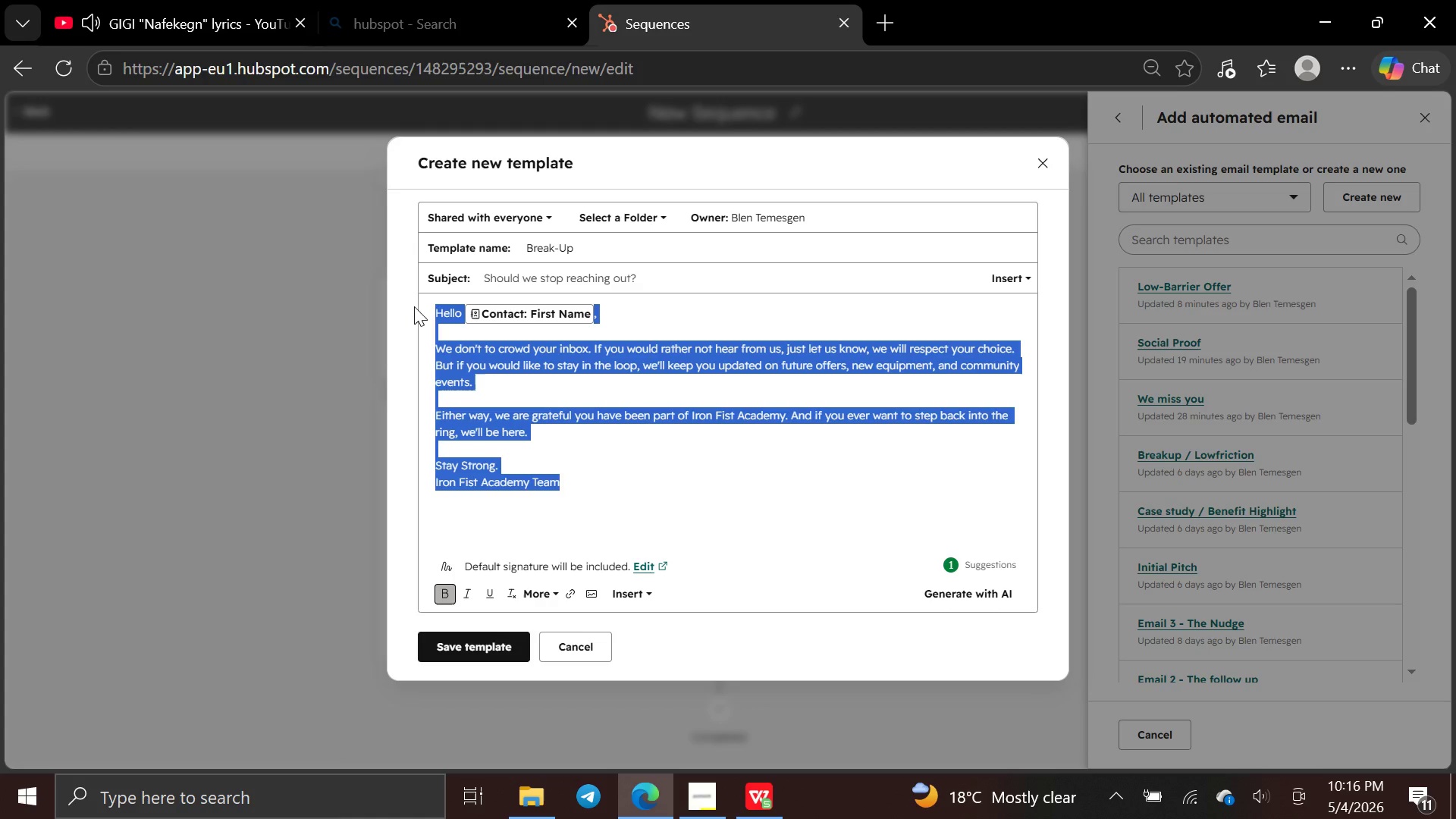 
wait(28.05)
 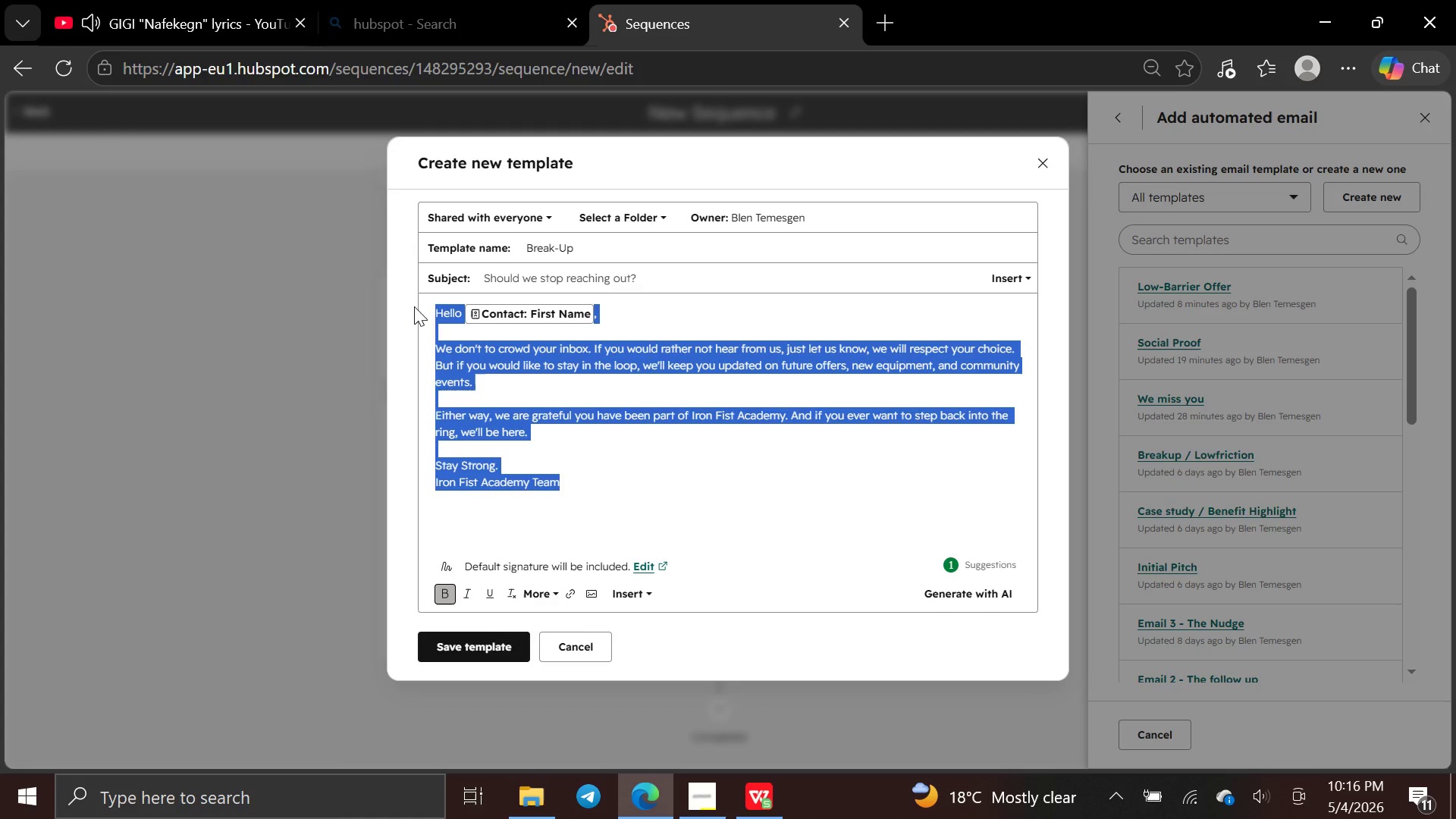 
left_click([551, 587])
 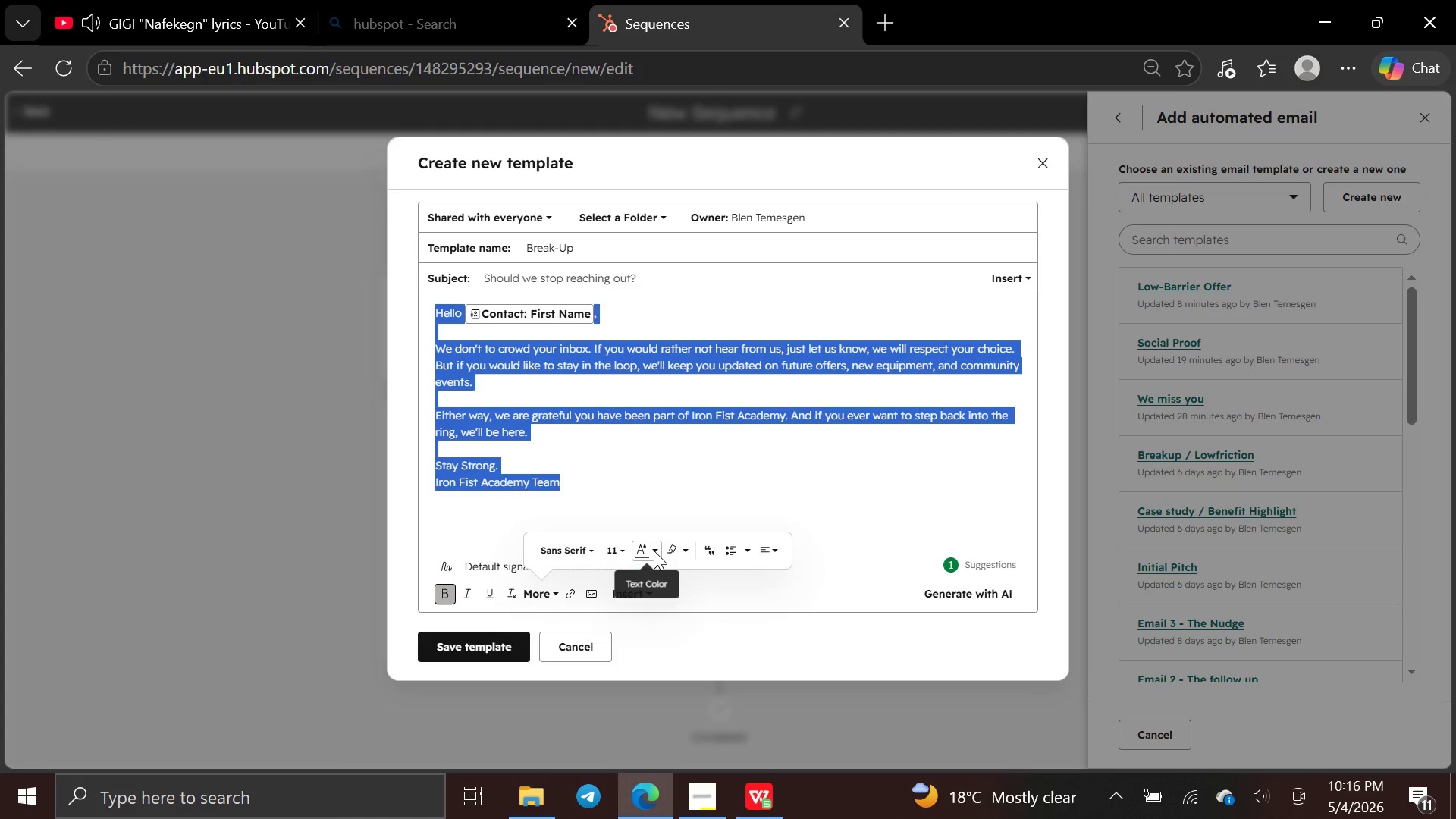 
left_click([654, 549])
 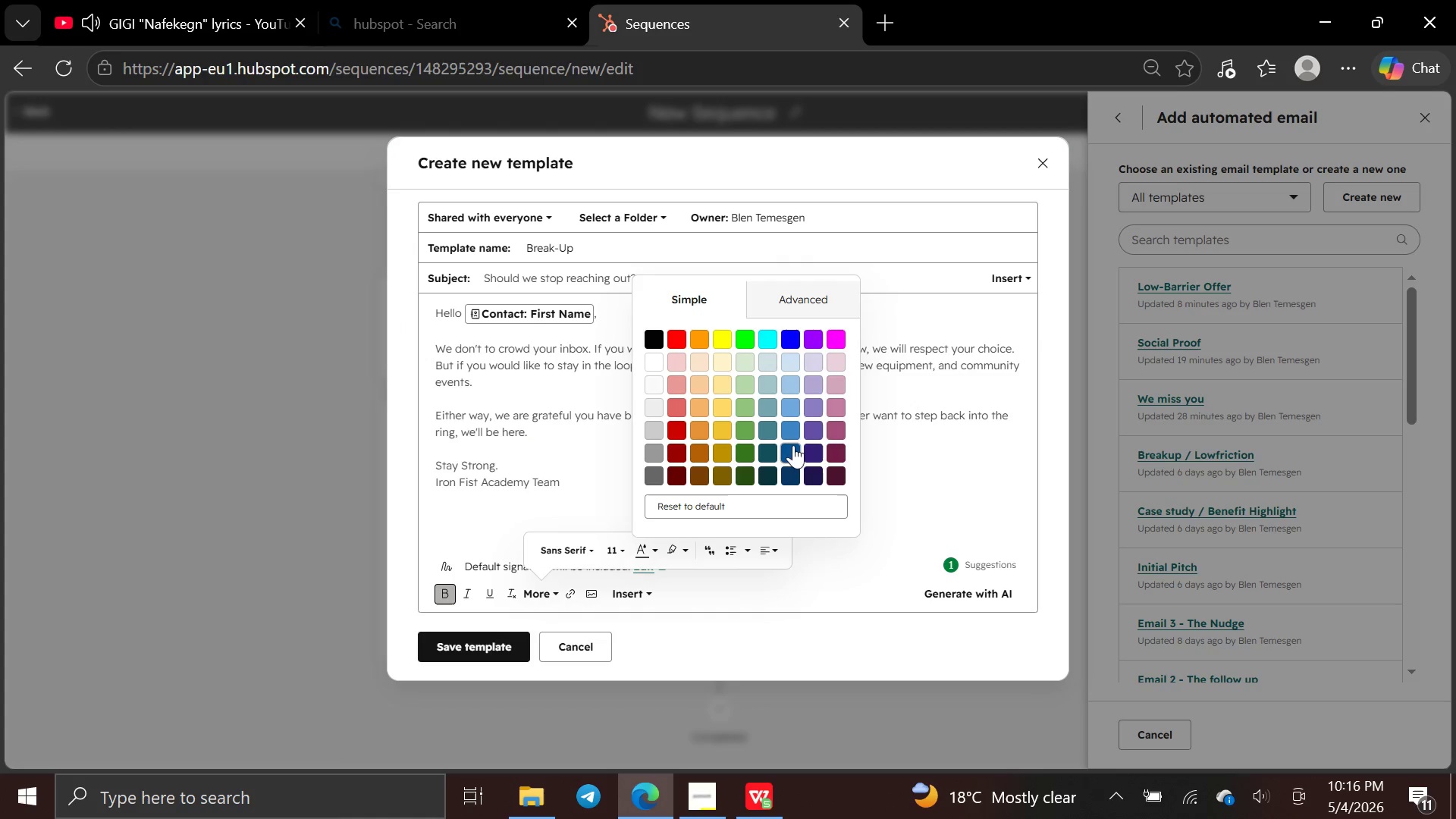 
left_click([790, 449])
 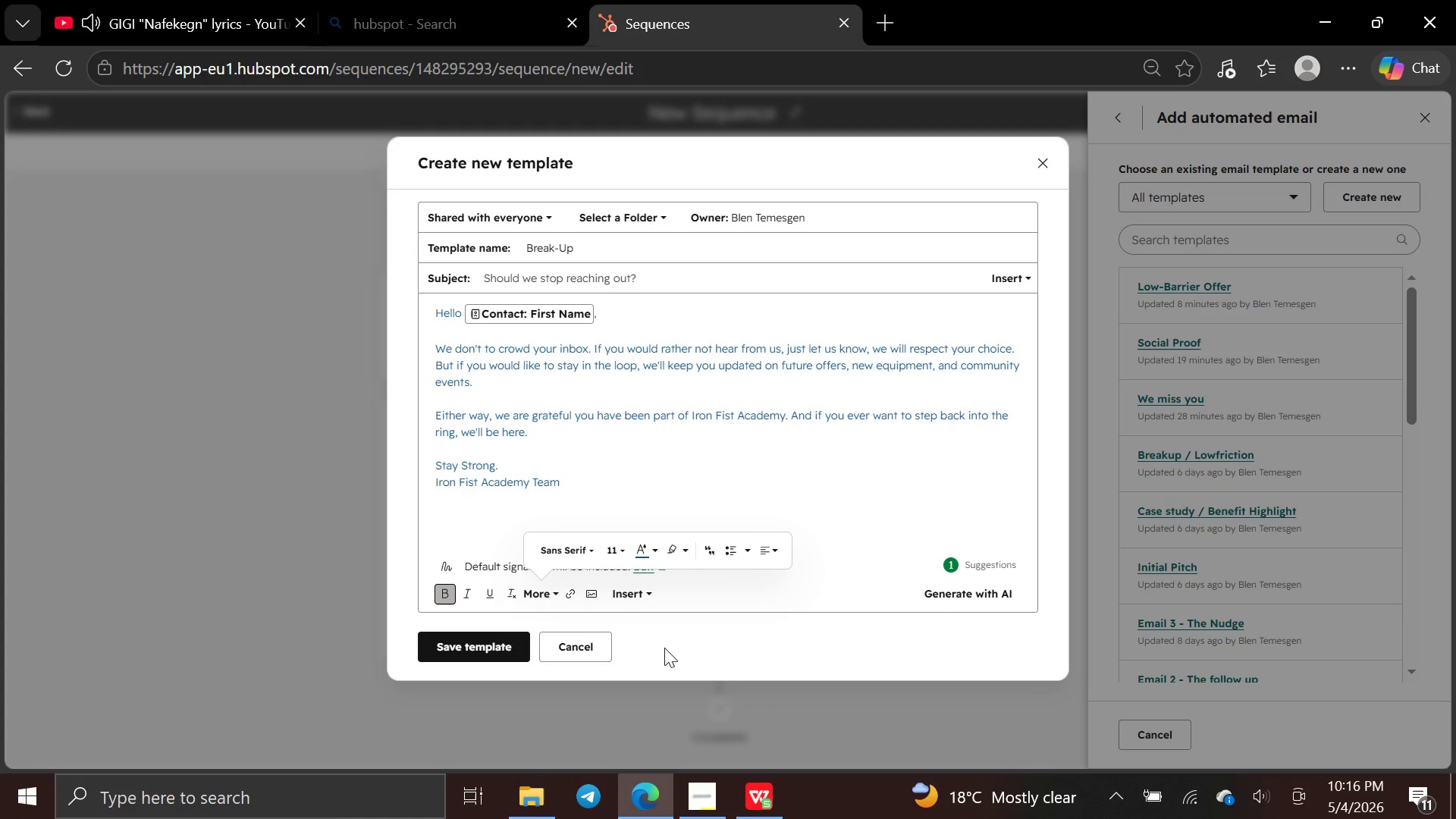 
wait(10.17)
 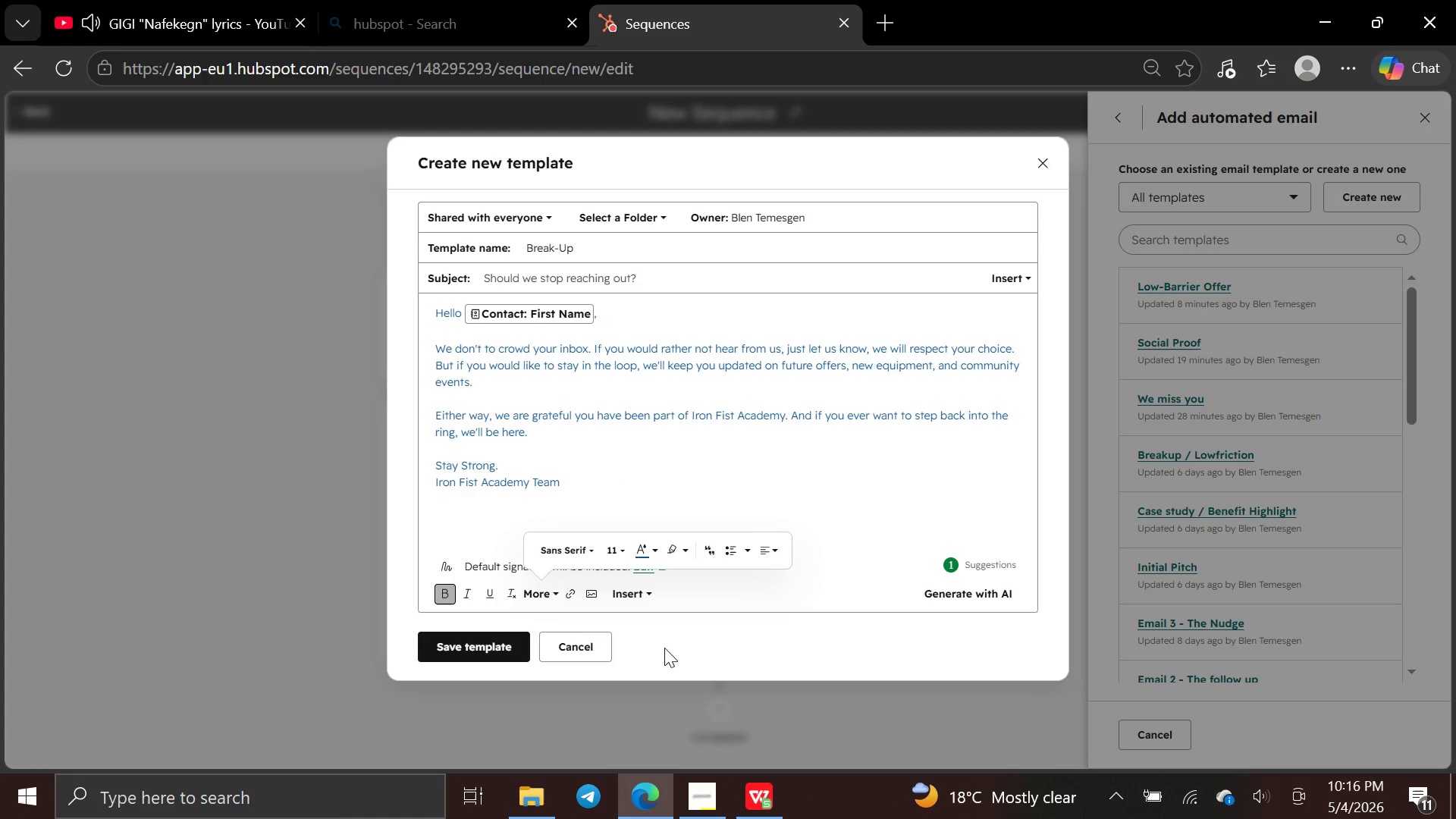 
left_click([775, 447])
 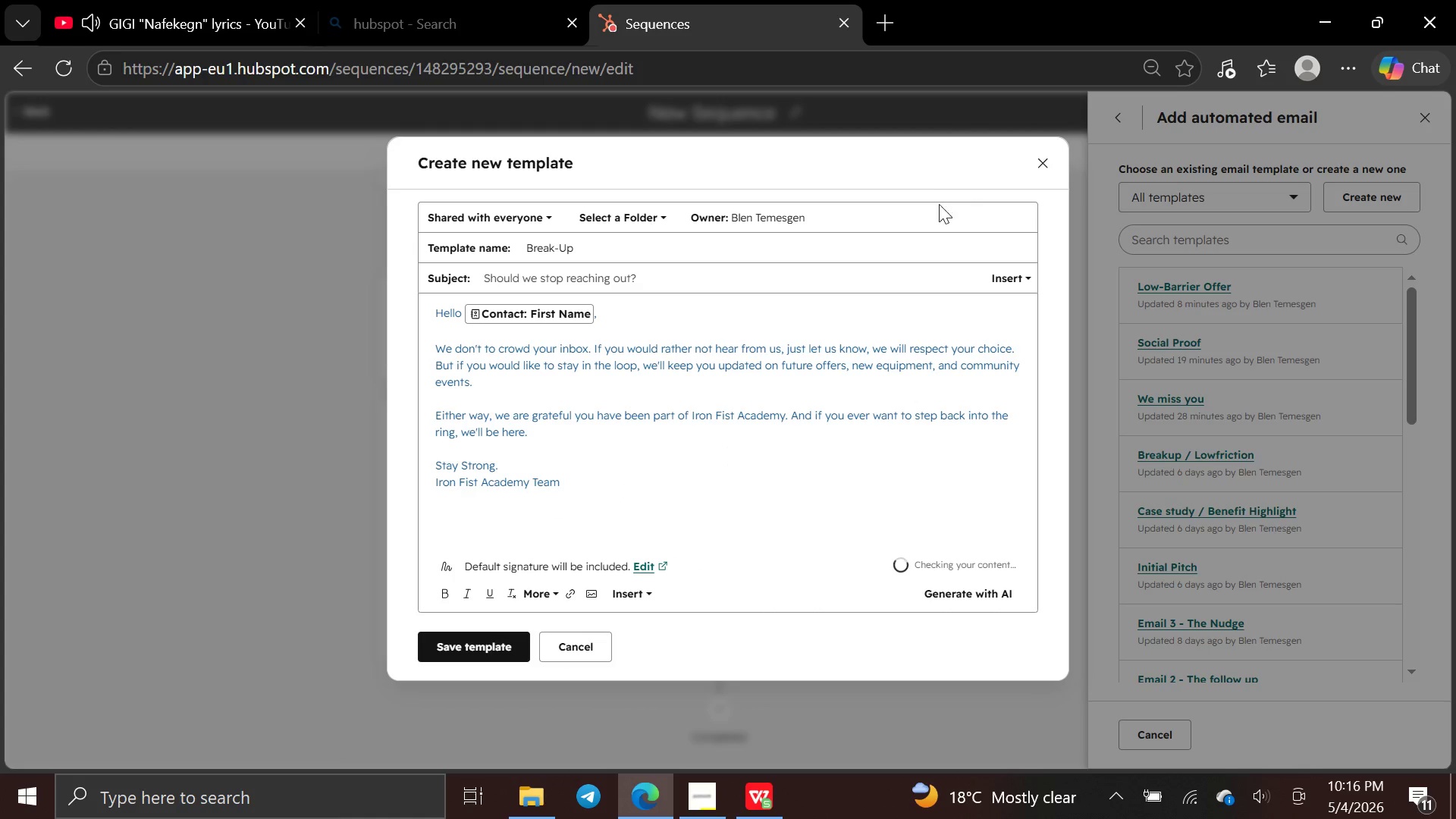 
left_click([909, 231])
 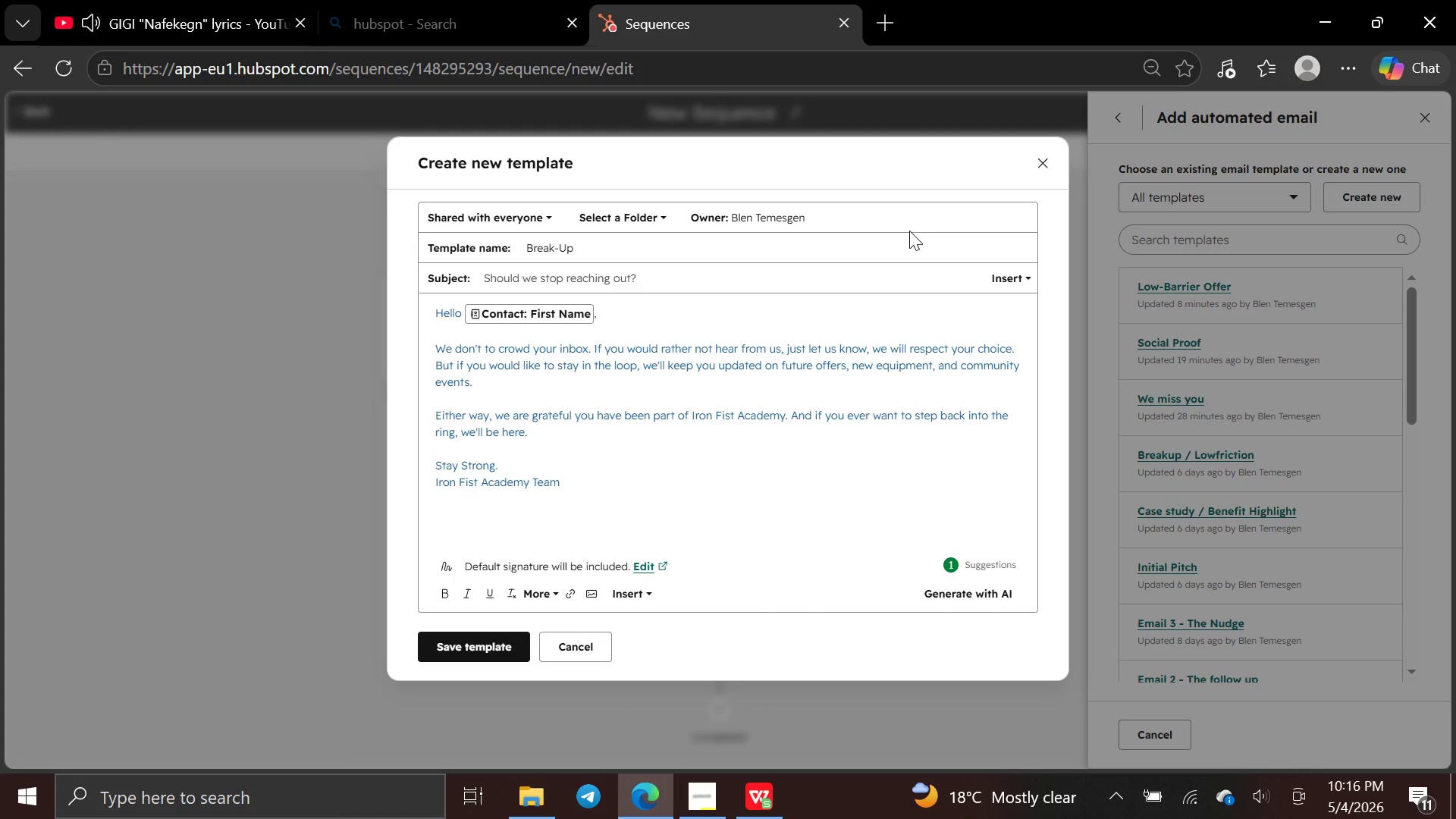 
key(PrintScreen)
 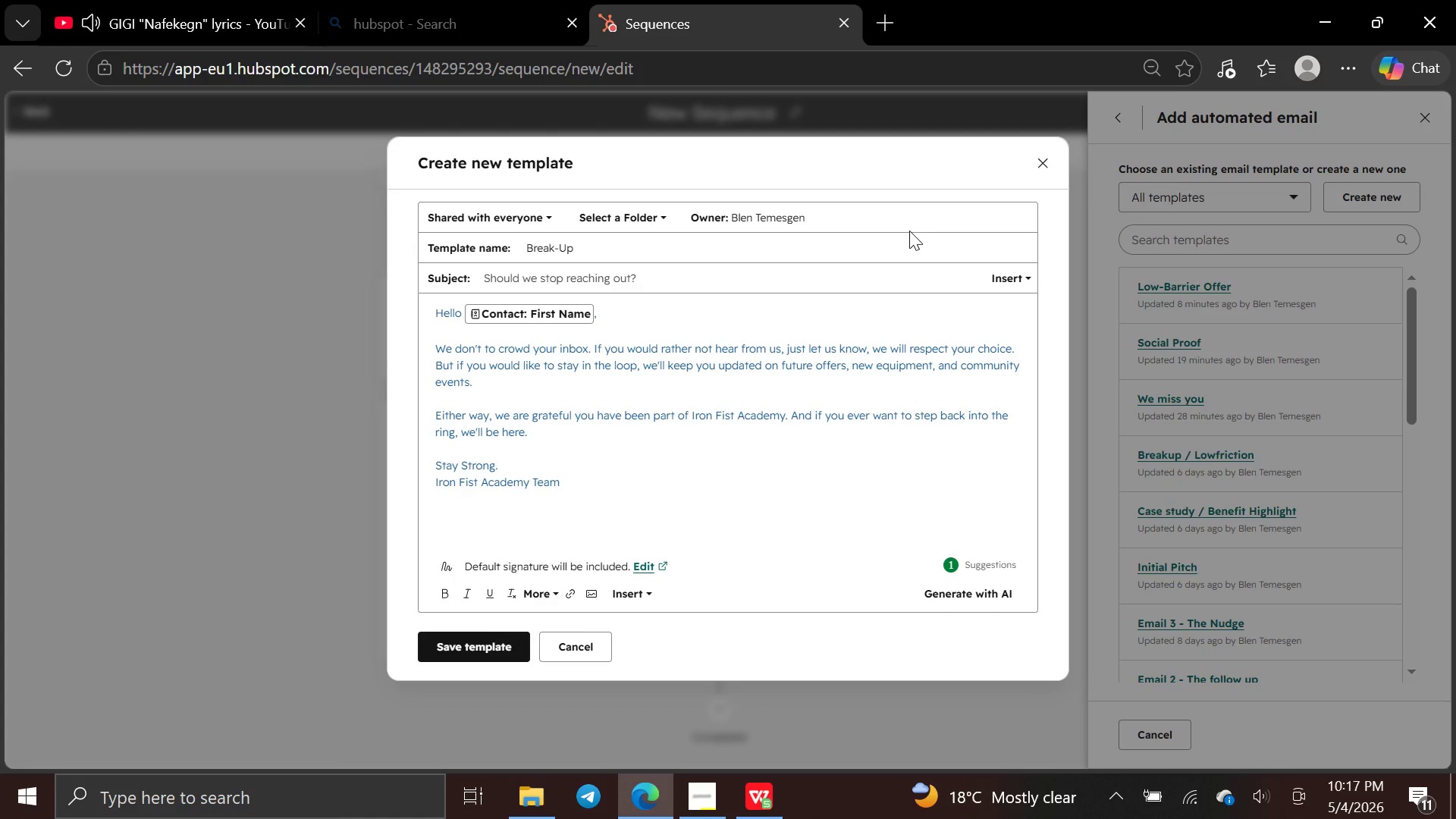 
wait(17.95)
 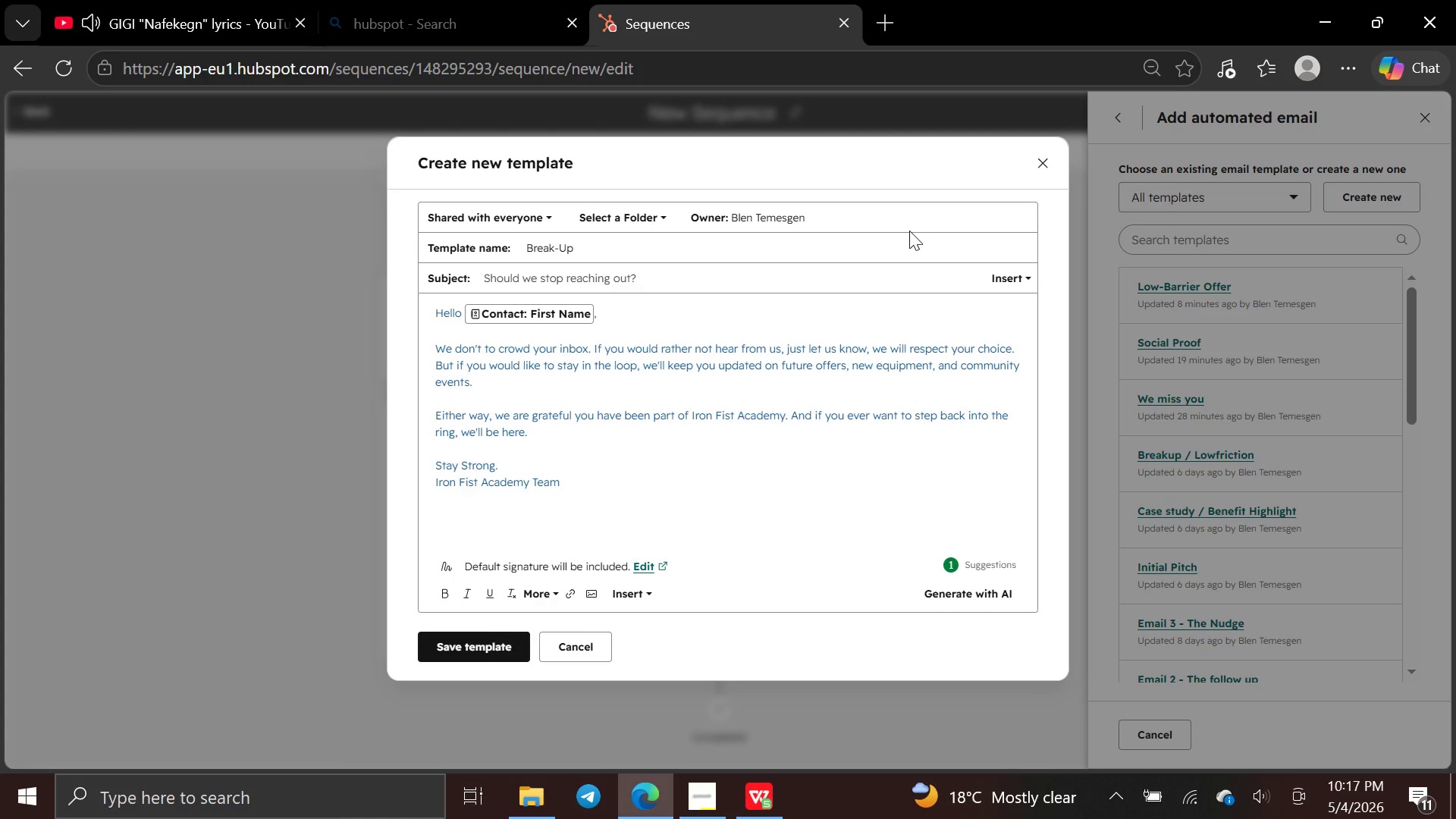 
left_click([475, 659])
 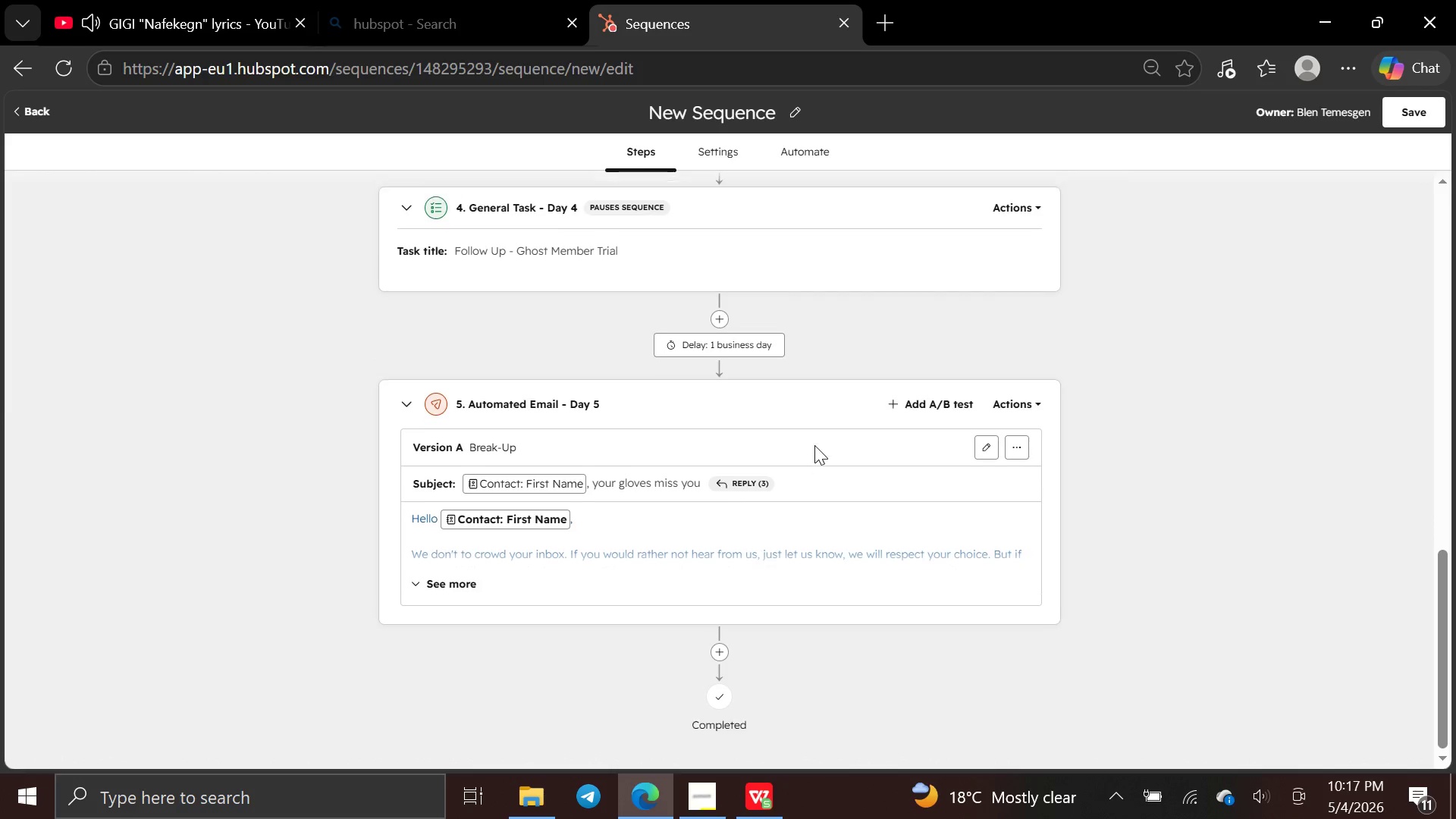 
wait(7.02)
 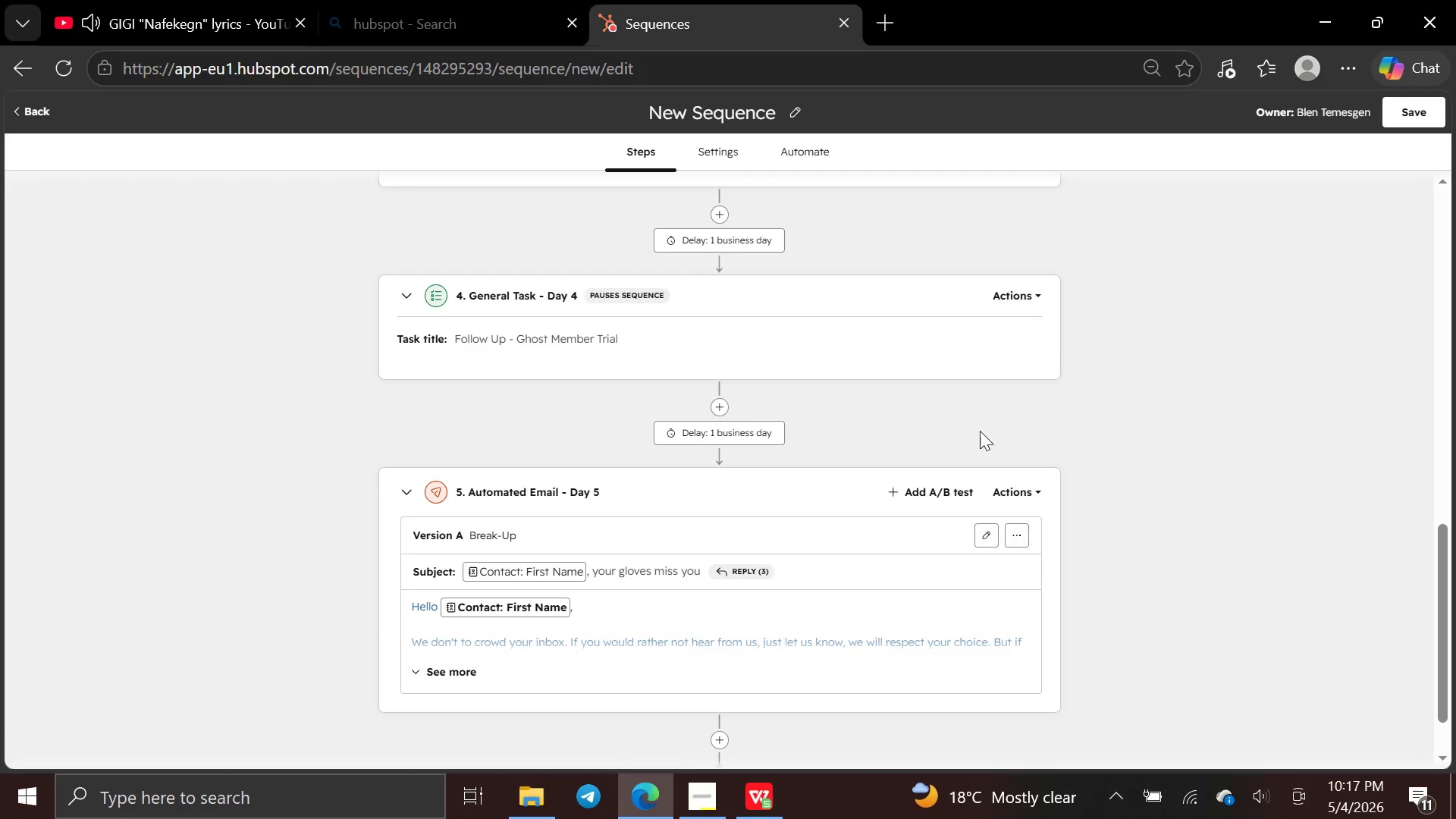 
left_click([723, 802])